 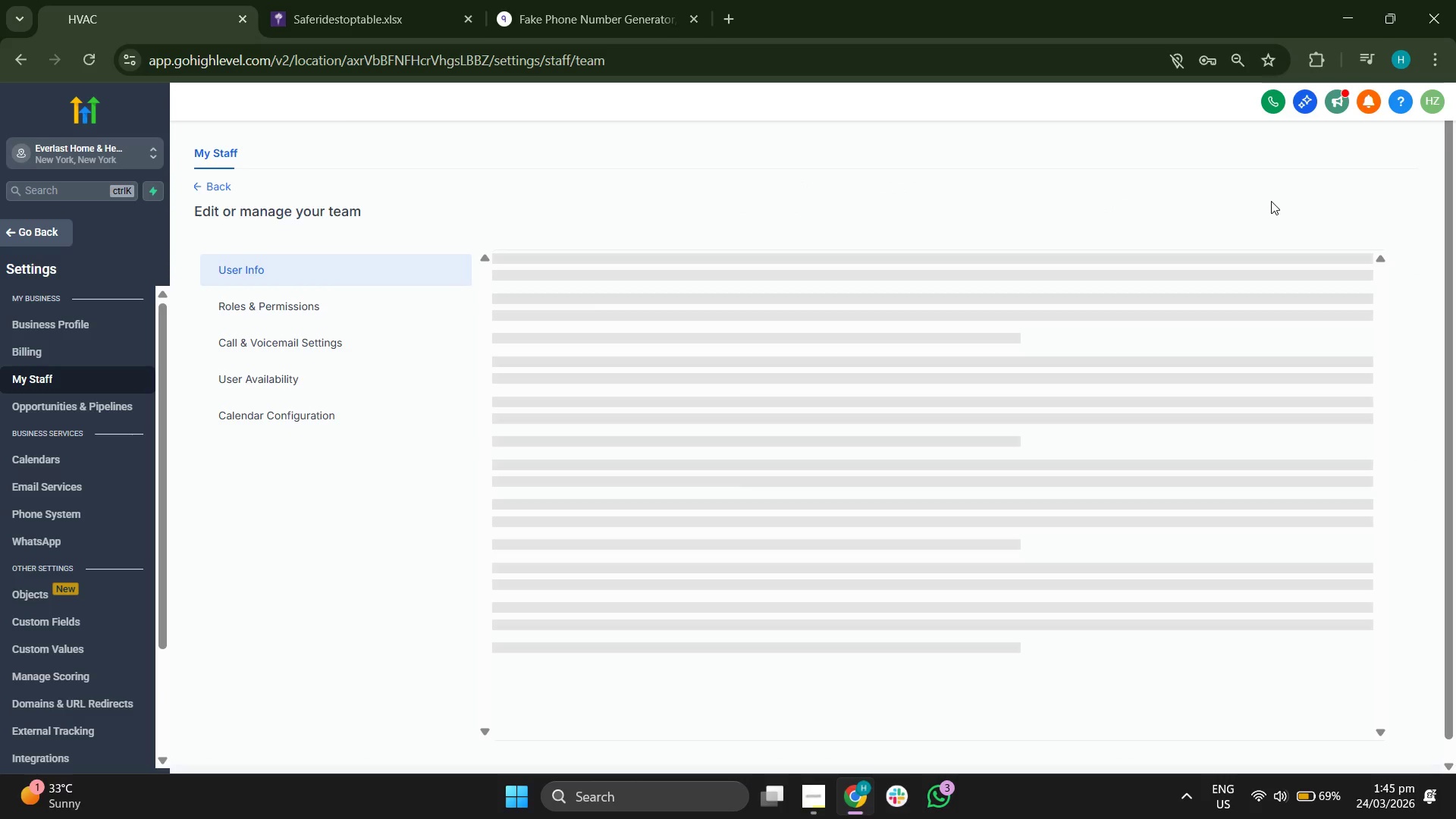 
left_click([813, 455])
 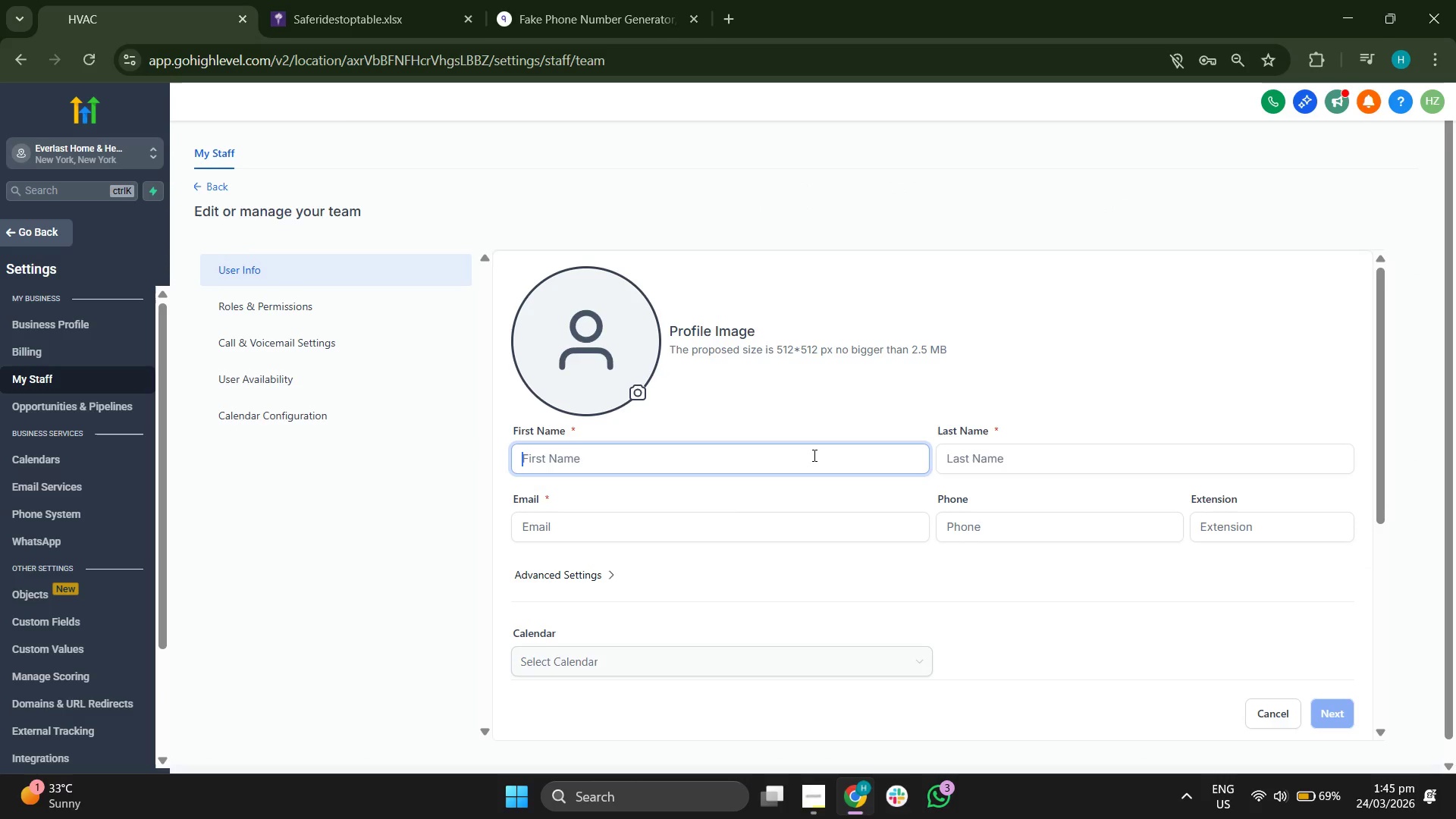 
type(Sales)
 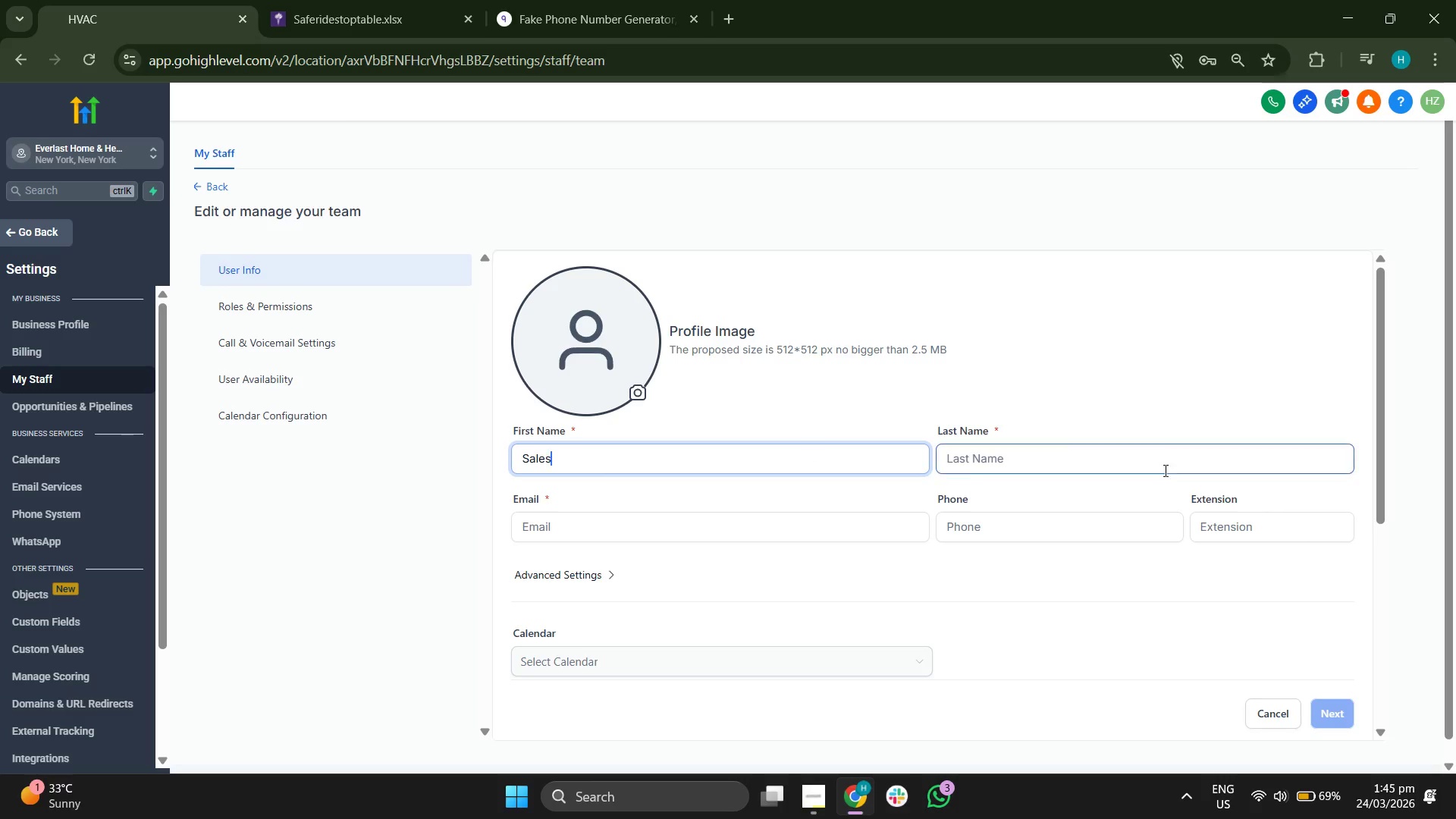 
left_click([1164, 463])
 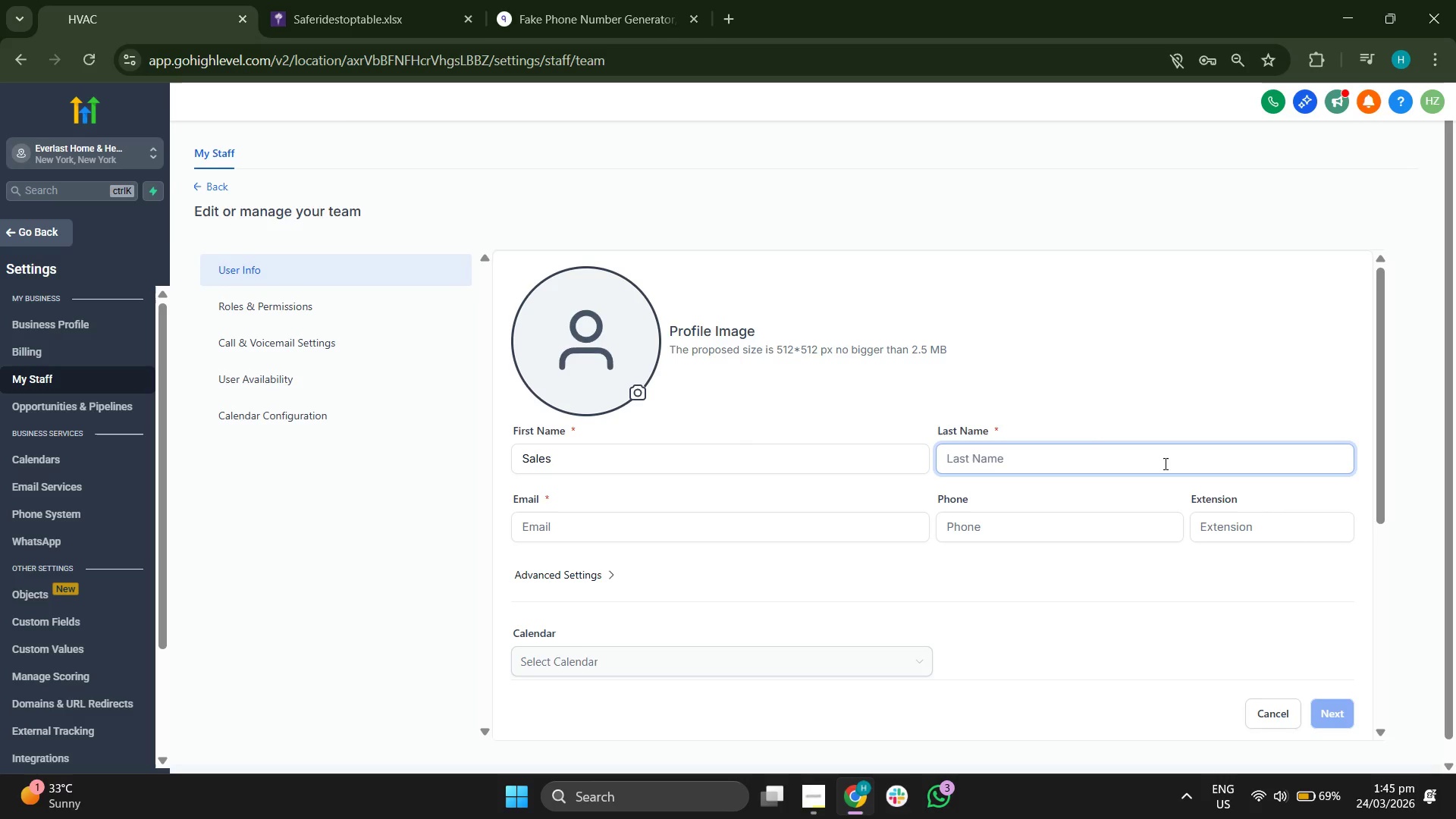 
type(Manager)
 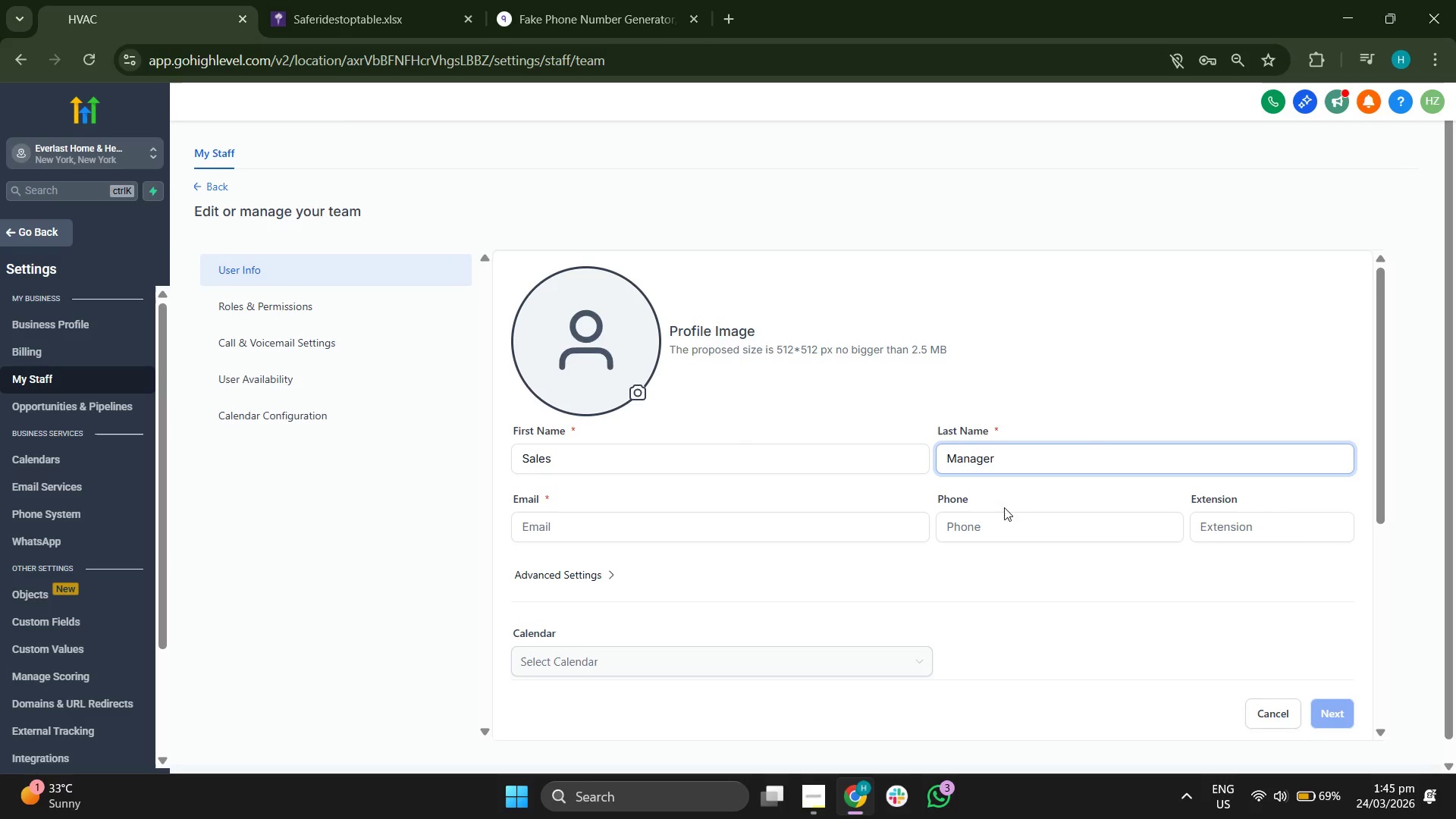 
left_click([752, 537])
 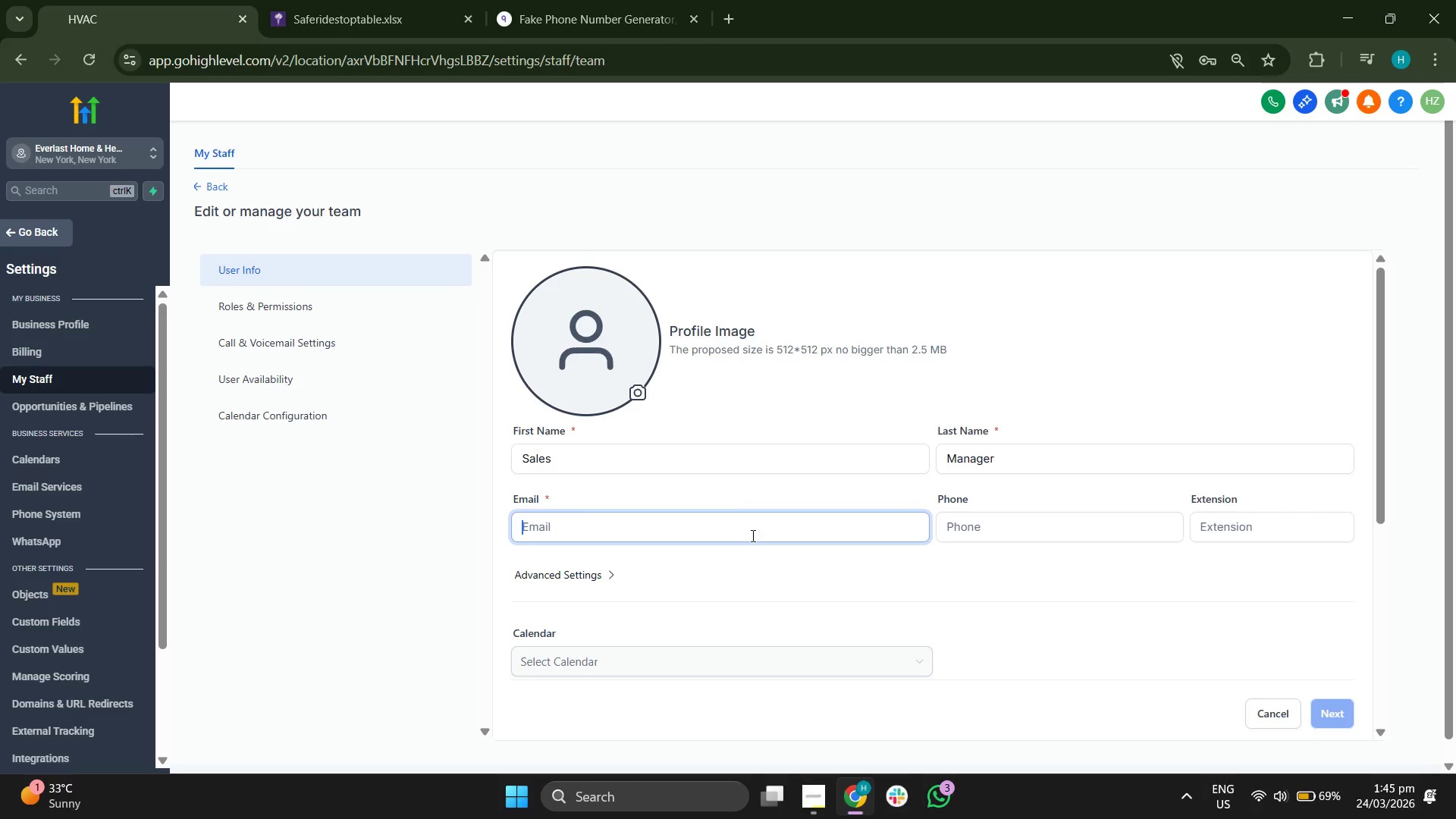 
type(sales@managermarketing.com)
 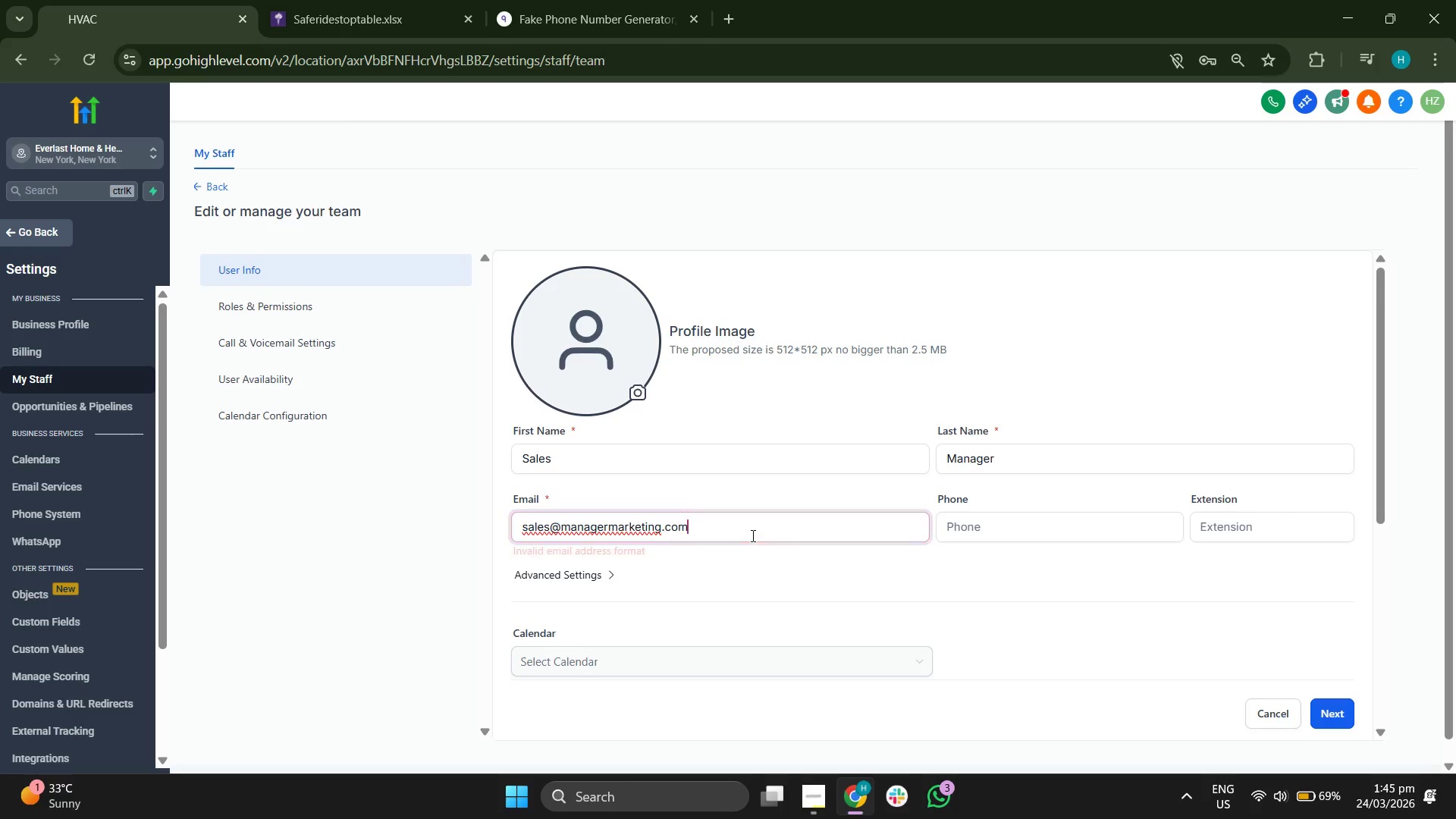 
key(ArrowLeft)
 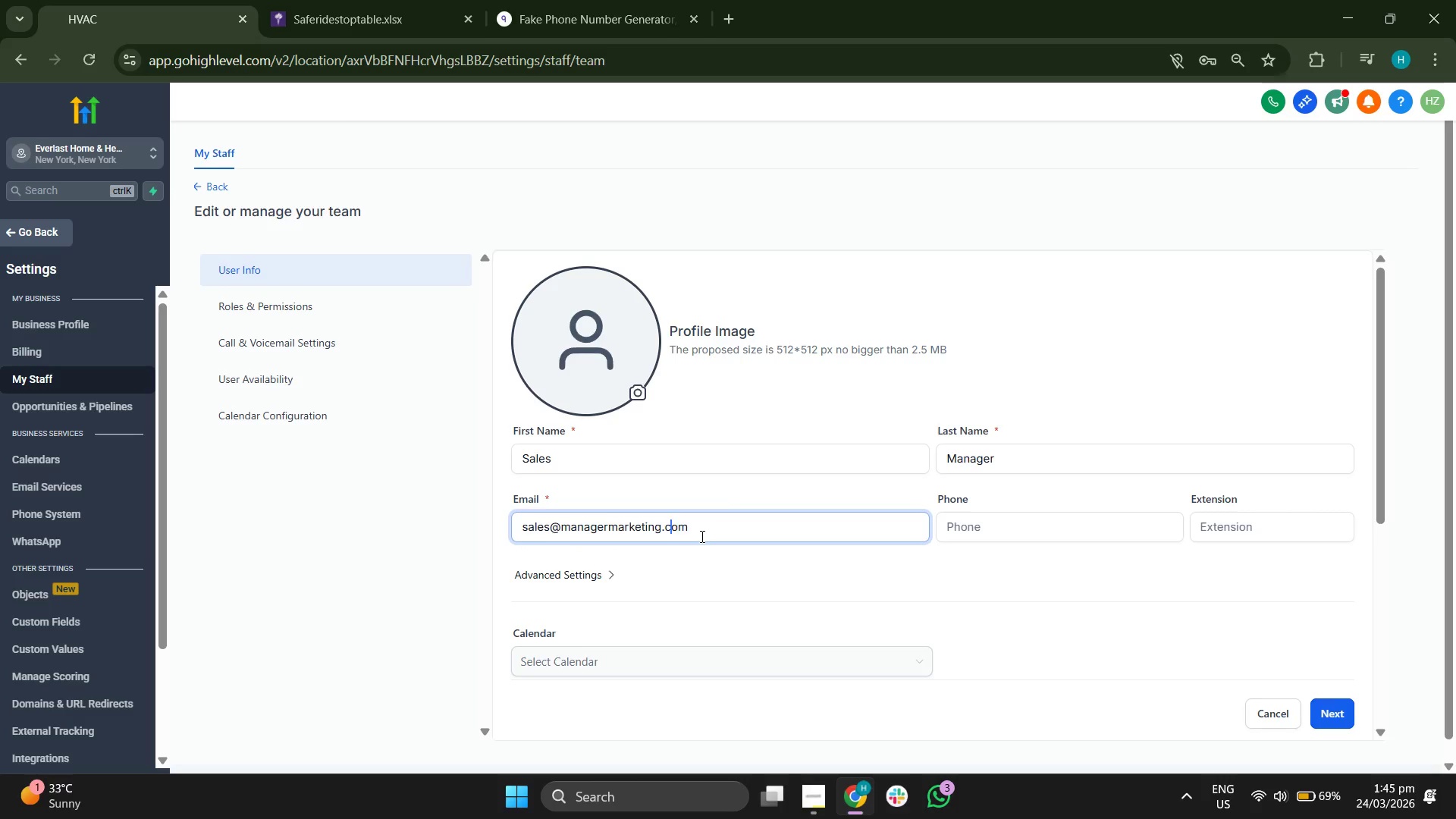 
key(ArrowLeft)
 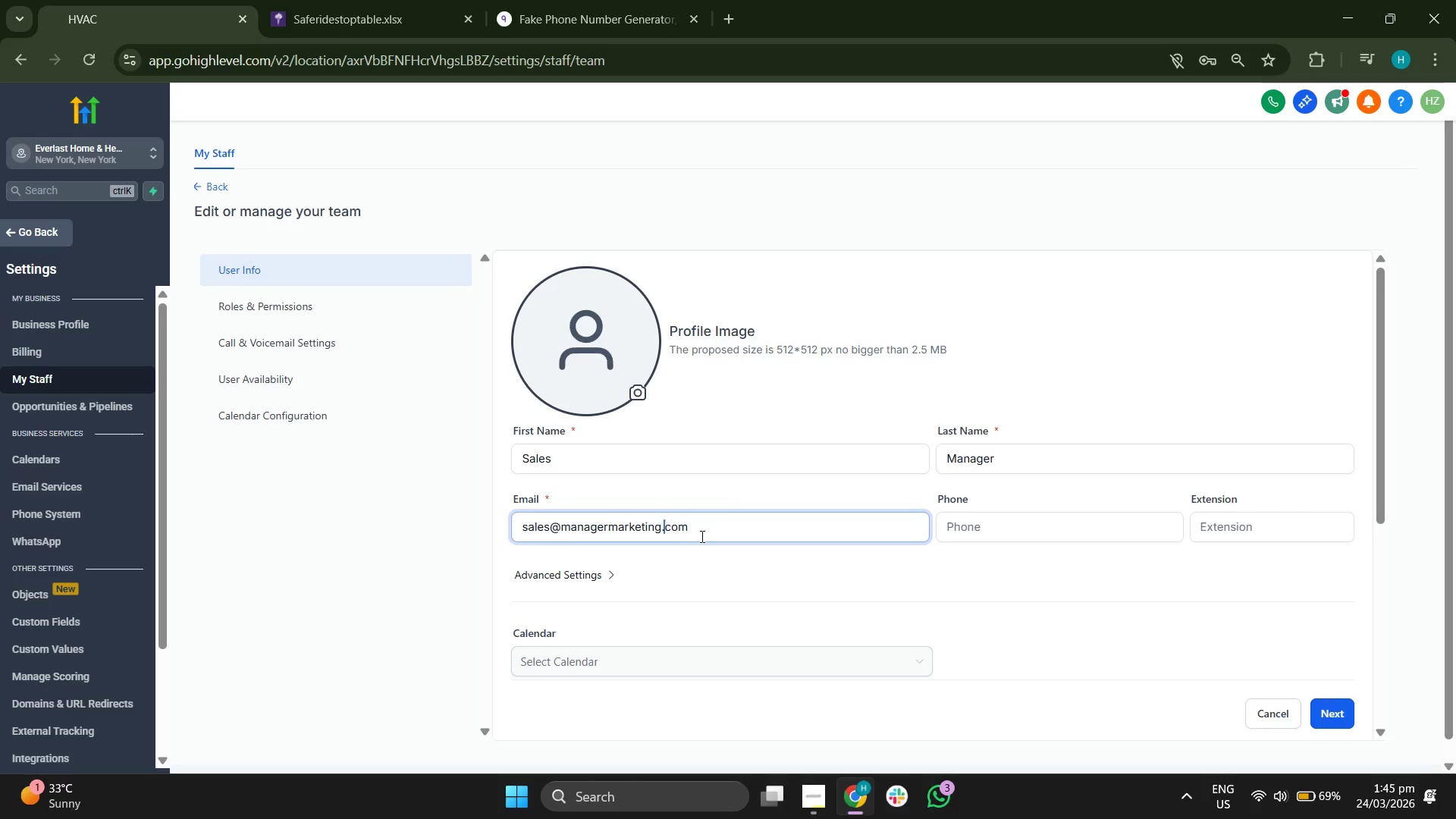 
key(ArrowLeft)
 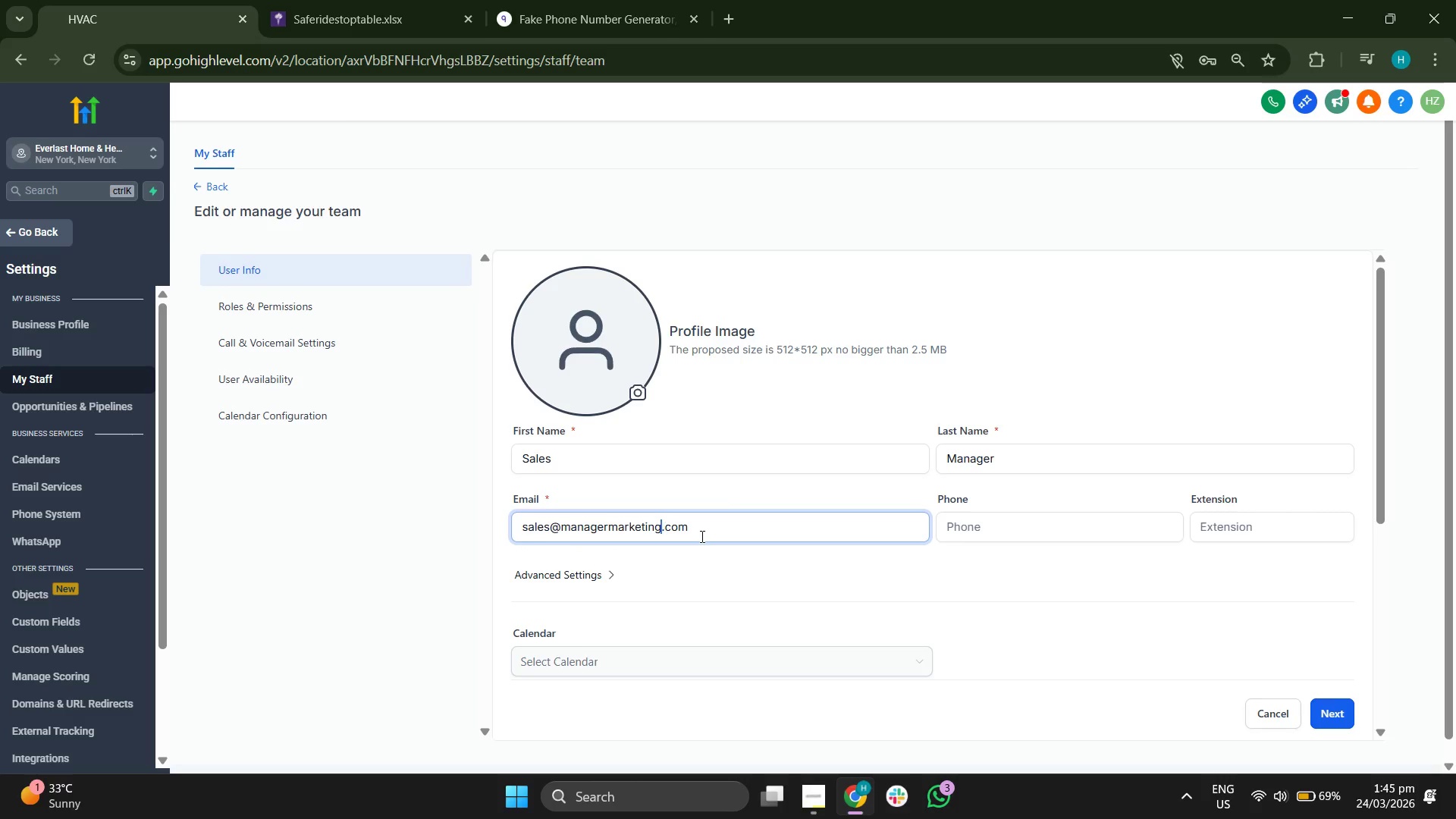 
key(ArrowLeft)
 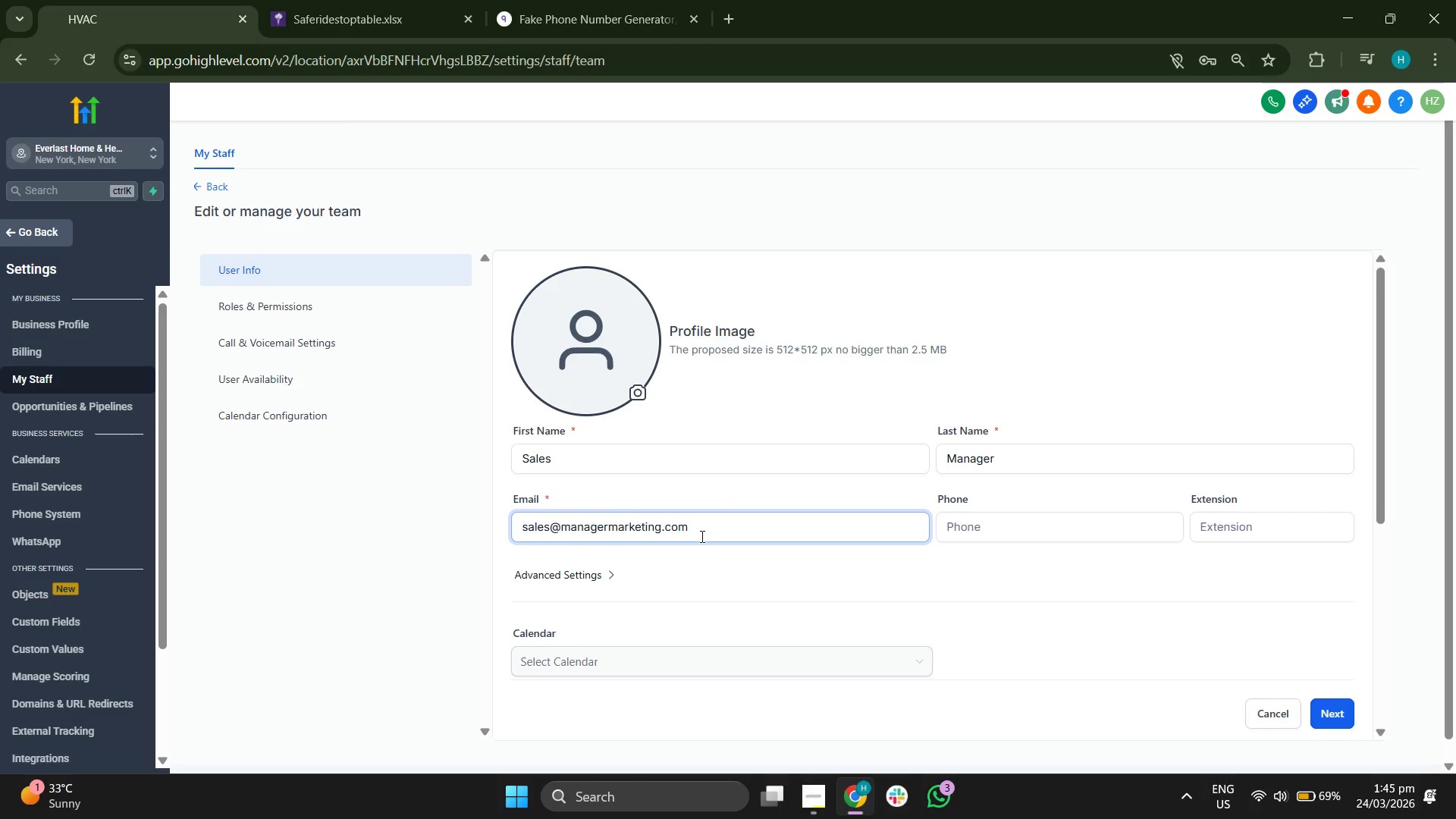 
type(usa)
 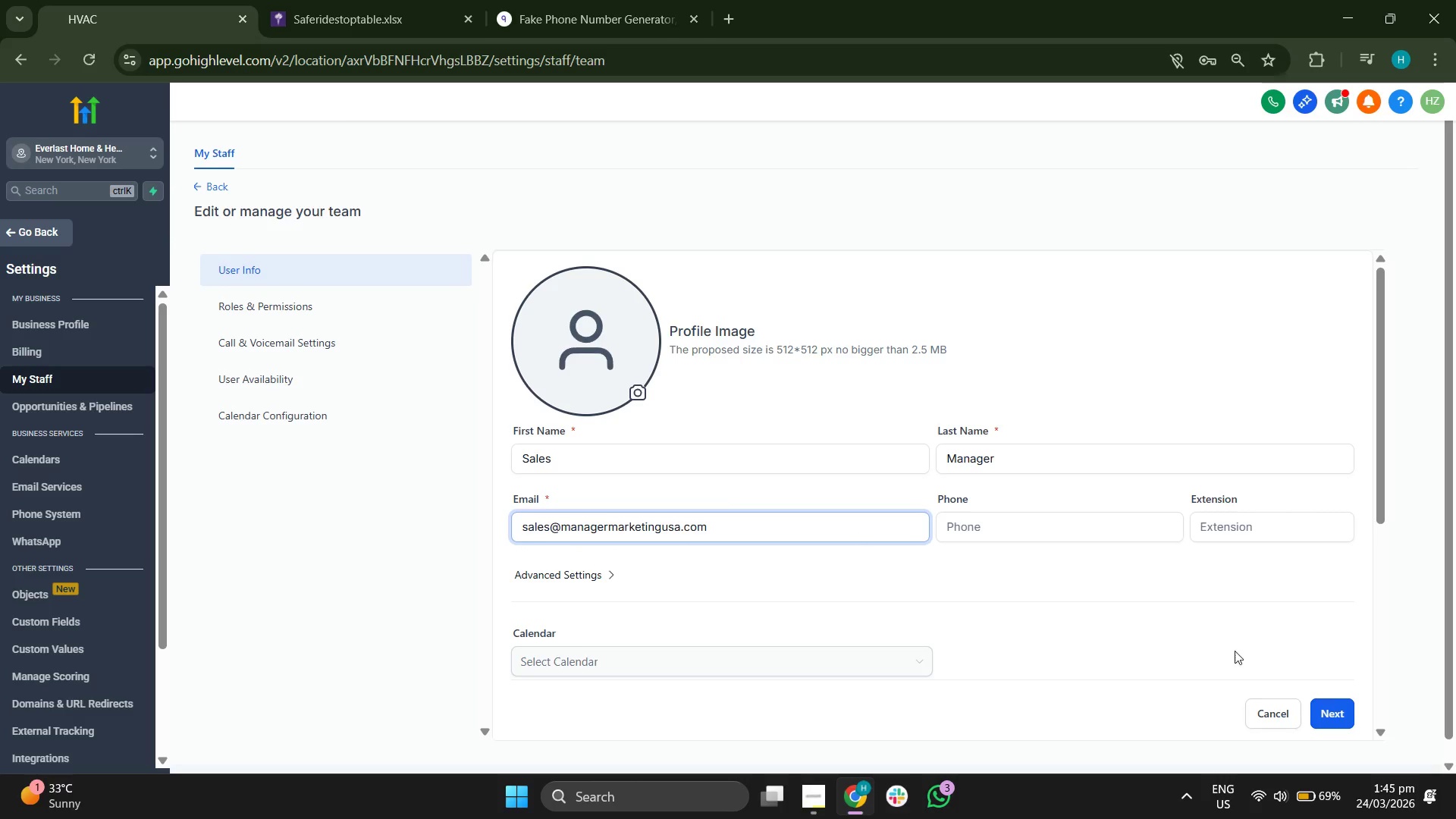 
left_click([1106, 603])
 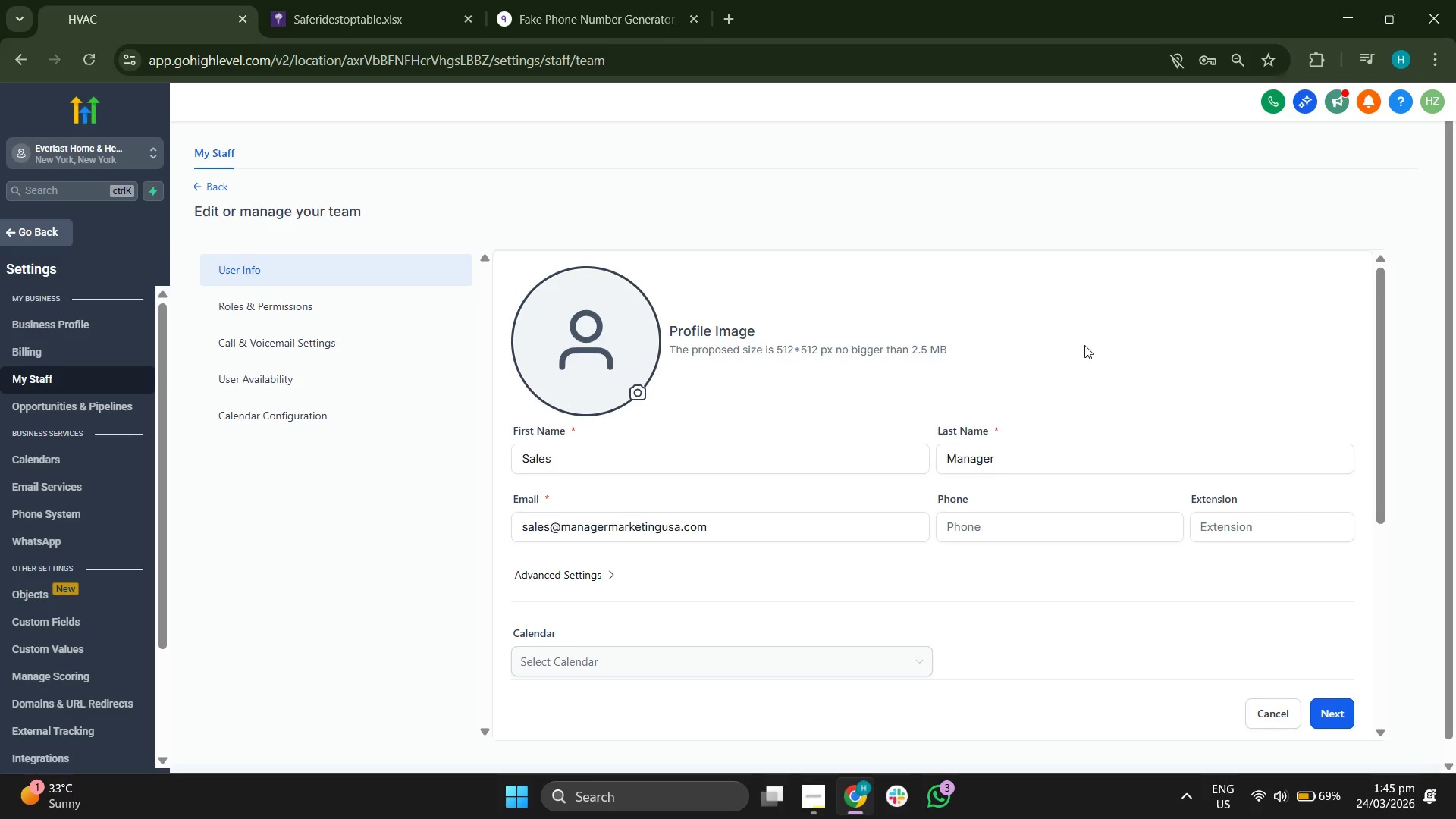 
scroll: coordinate [1087, 344], scroll_direction: down, amount: 3.0
 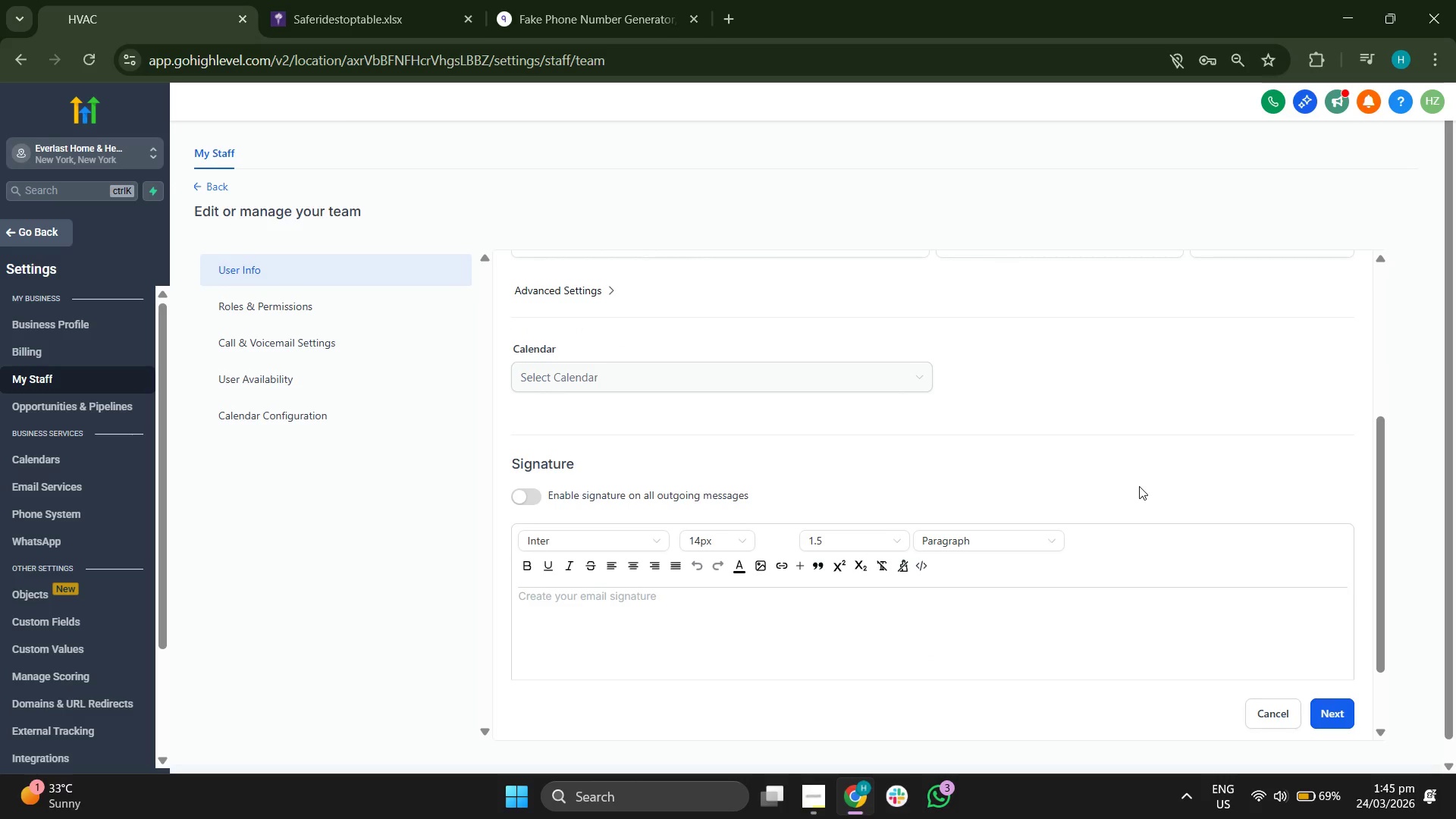 
scroll: coordinate [1110, 561], scroll_direction: up, amount: 3.0
 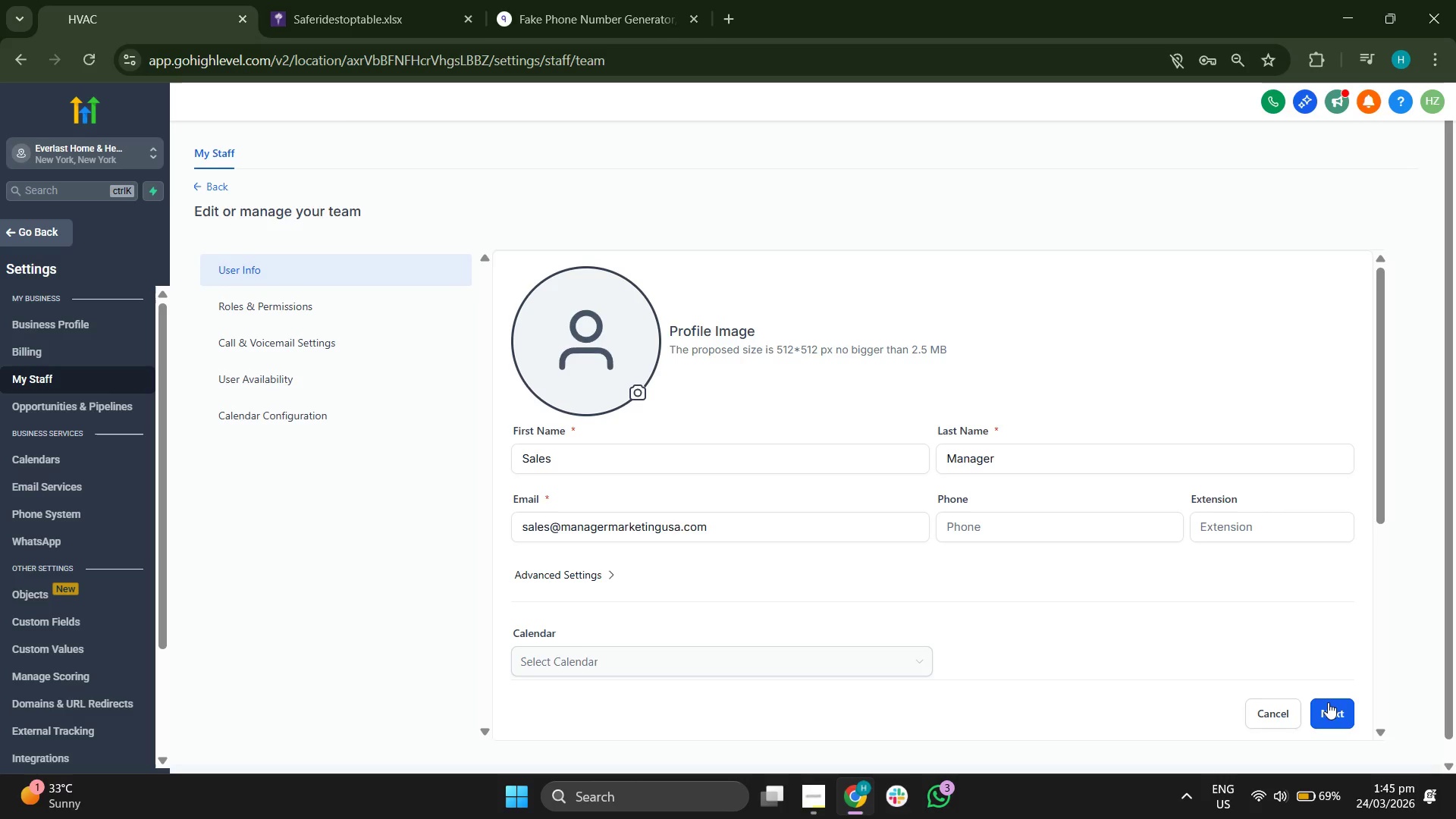 
left_click([1331, 708])
 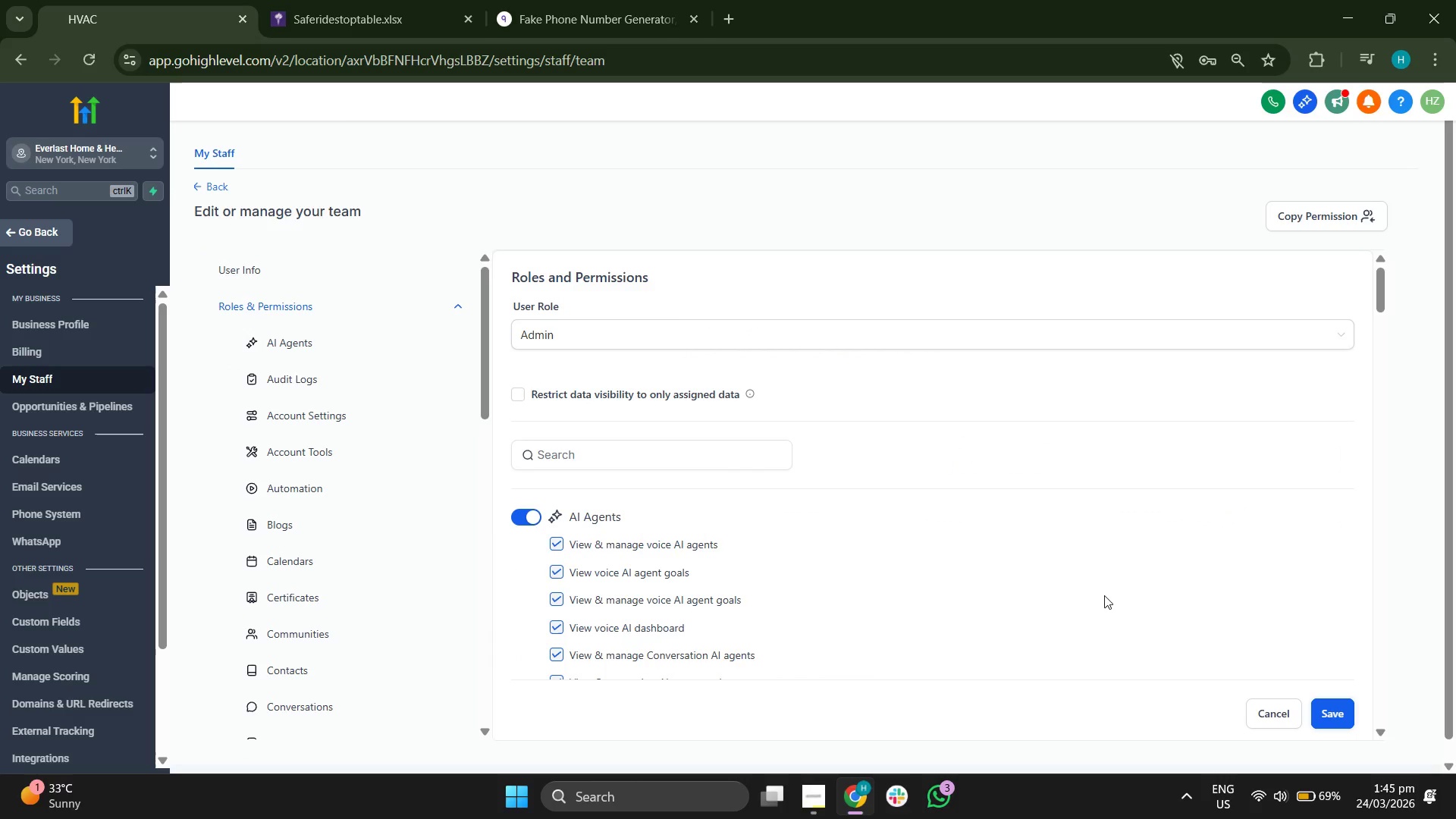 
scroll: coordinate [1018, 540], scroll_direction: up, amount: 2.0
 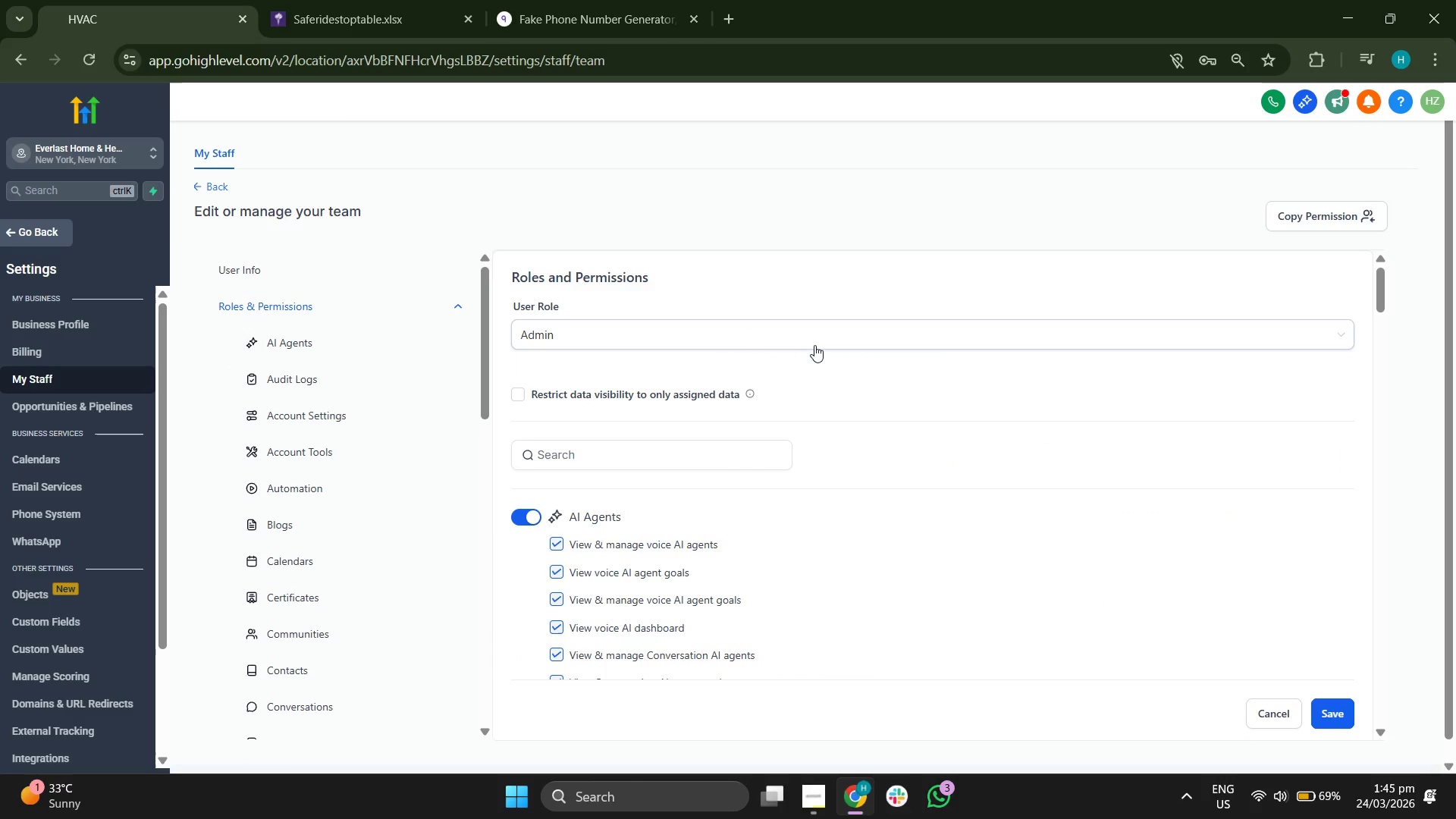 
left_click([823, 341])
 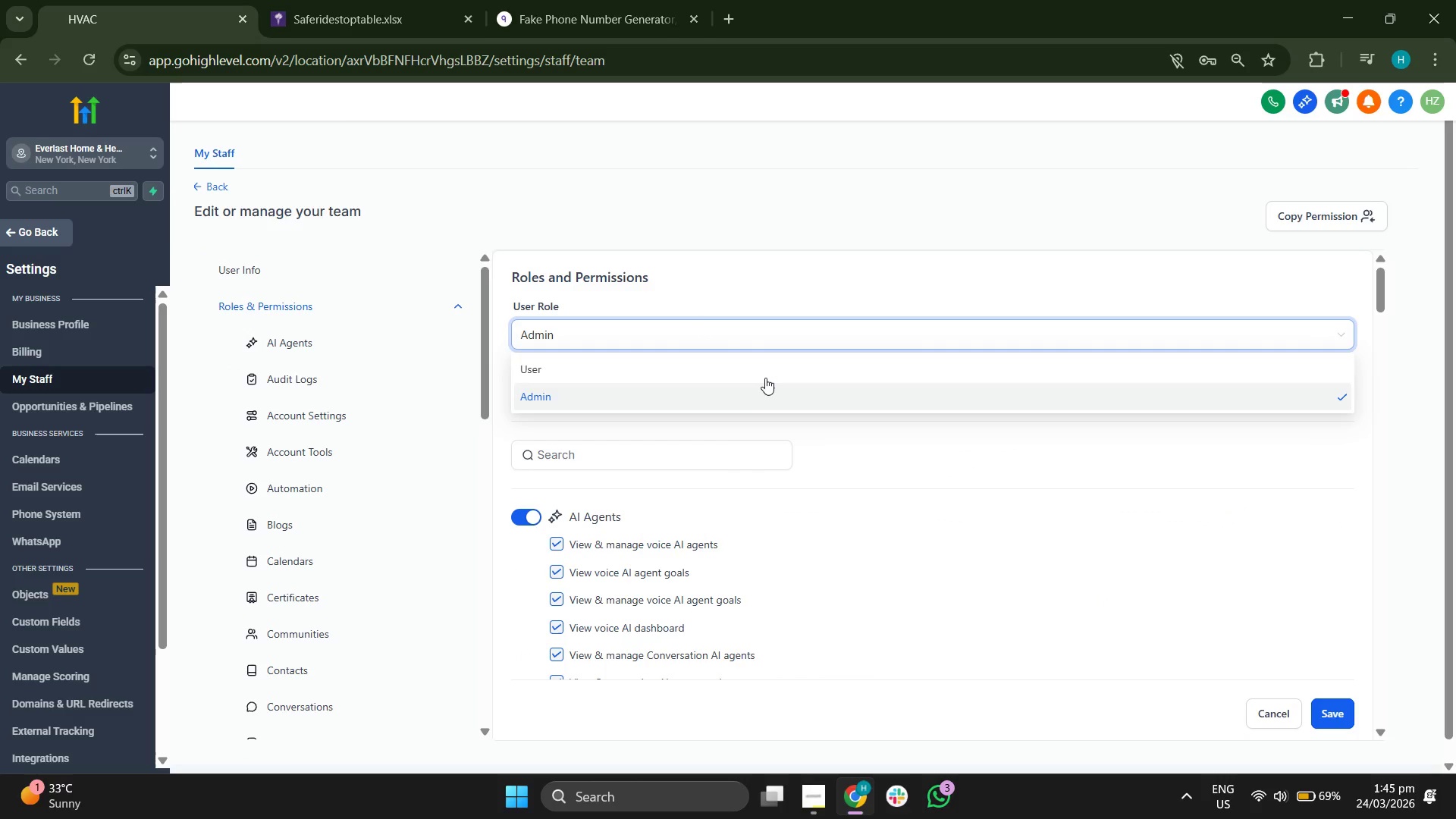 
left_click([765, 369])
 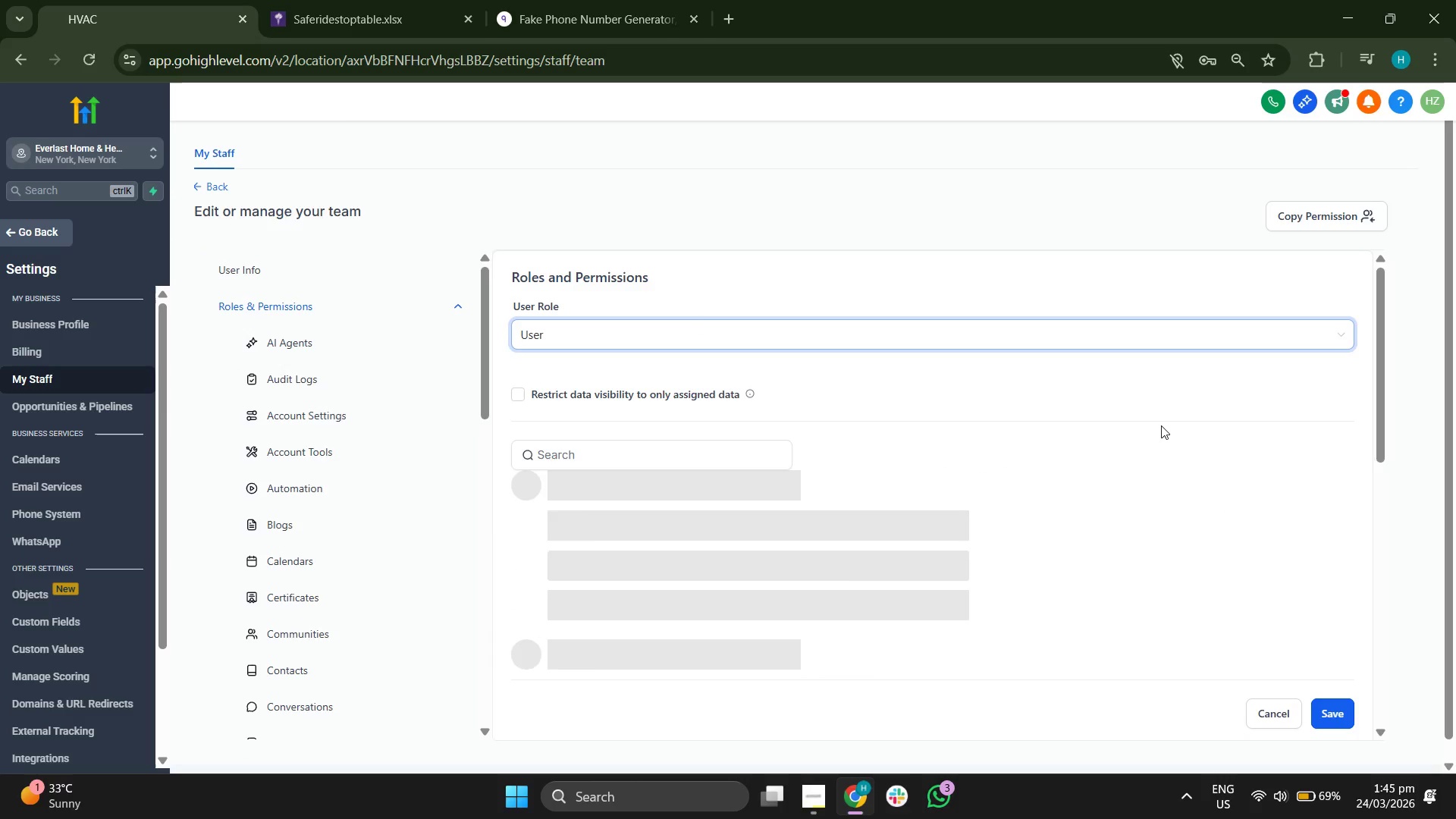 
left_click([1156, 418])
 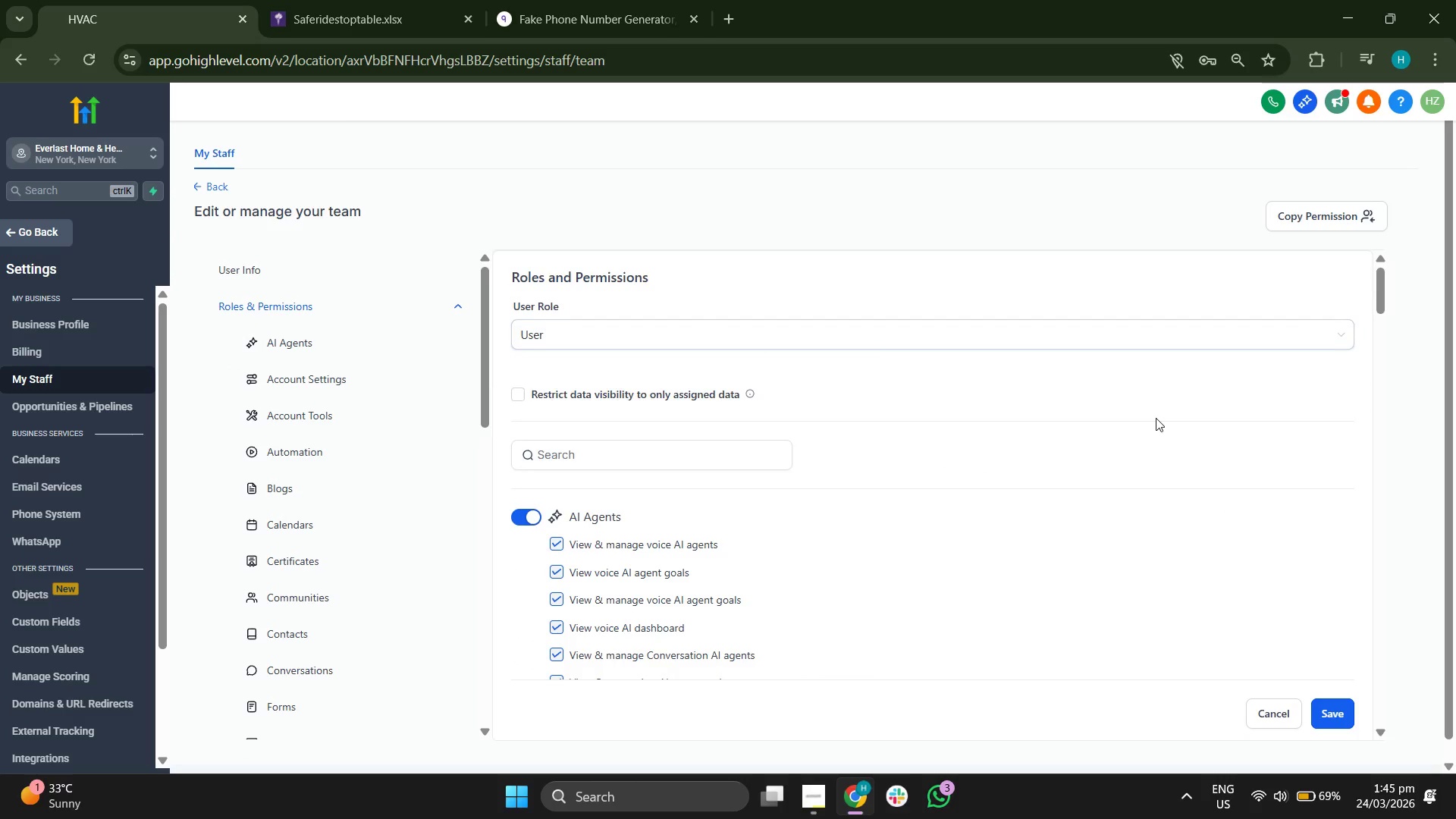 
scroll: coordinate [1161, 422], scroll_direction: down, amount: 10.0
 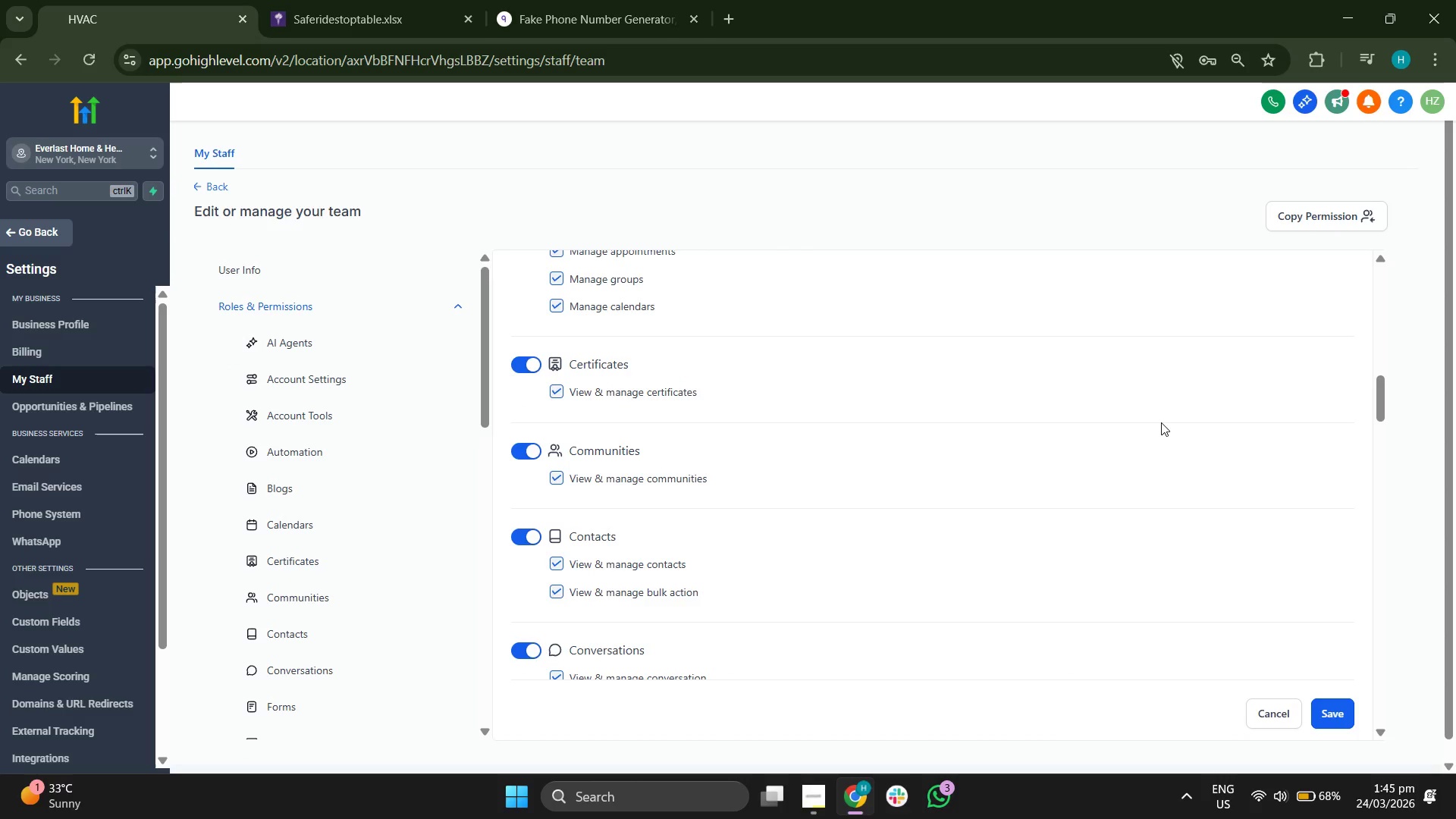 
scroll: coordinate [1161, 428], scroll_direction: up, amount: 16.0
 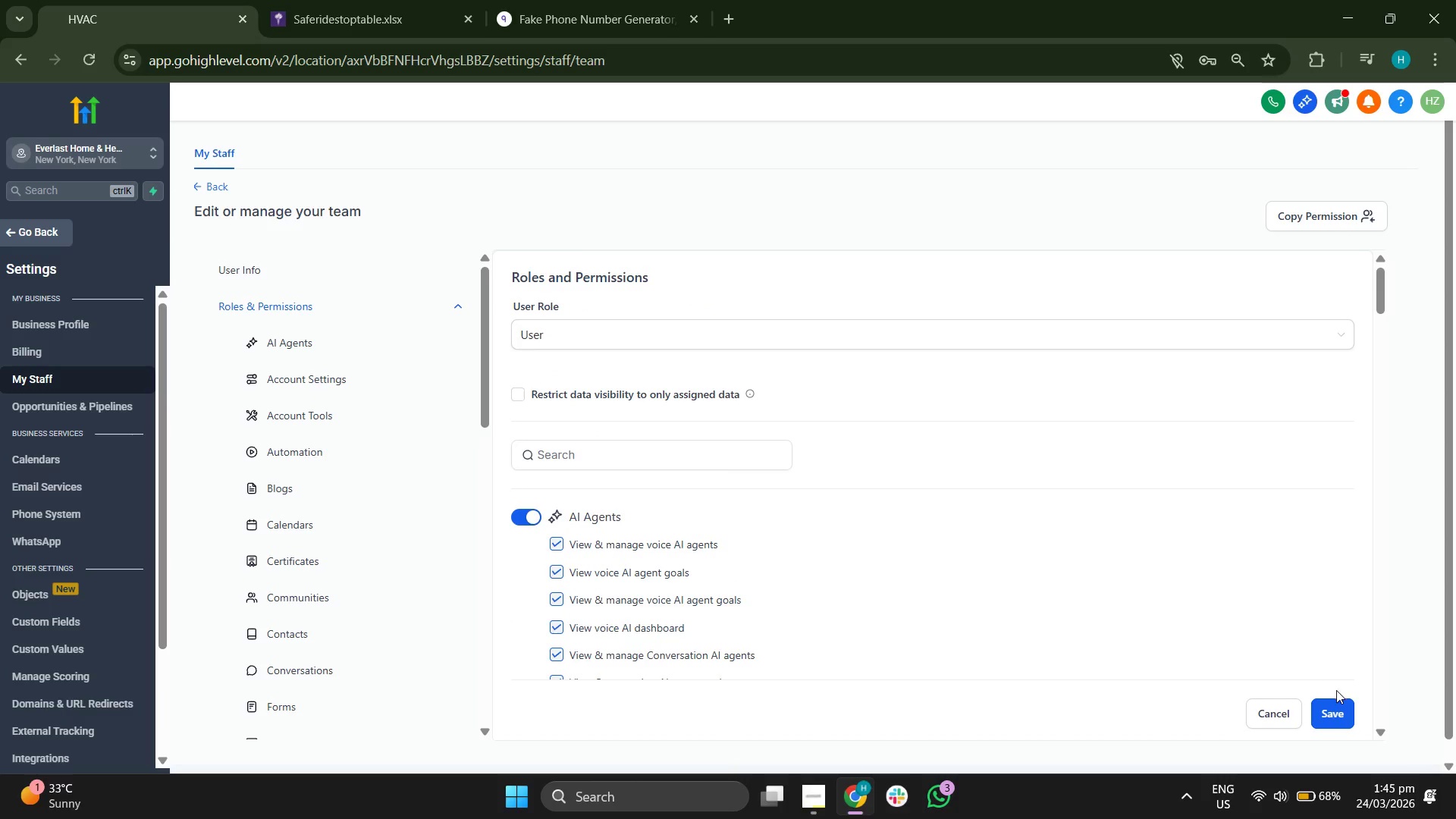 
left_click([1341, 701])
 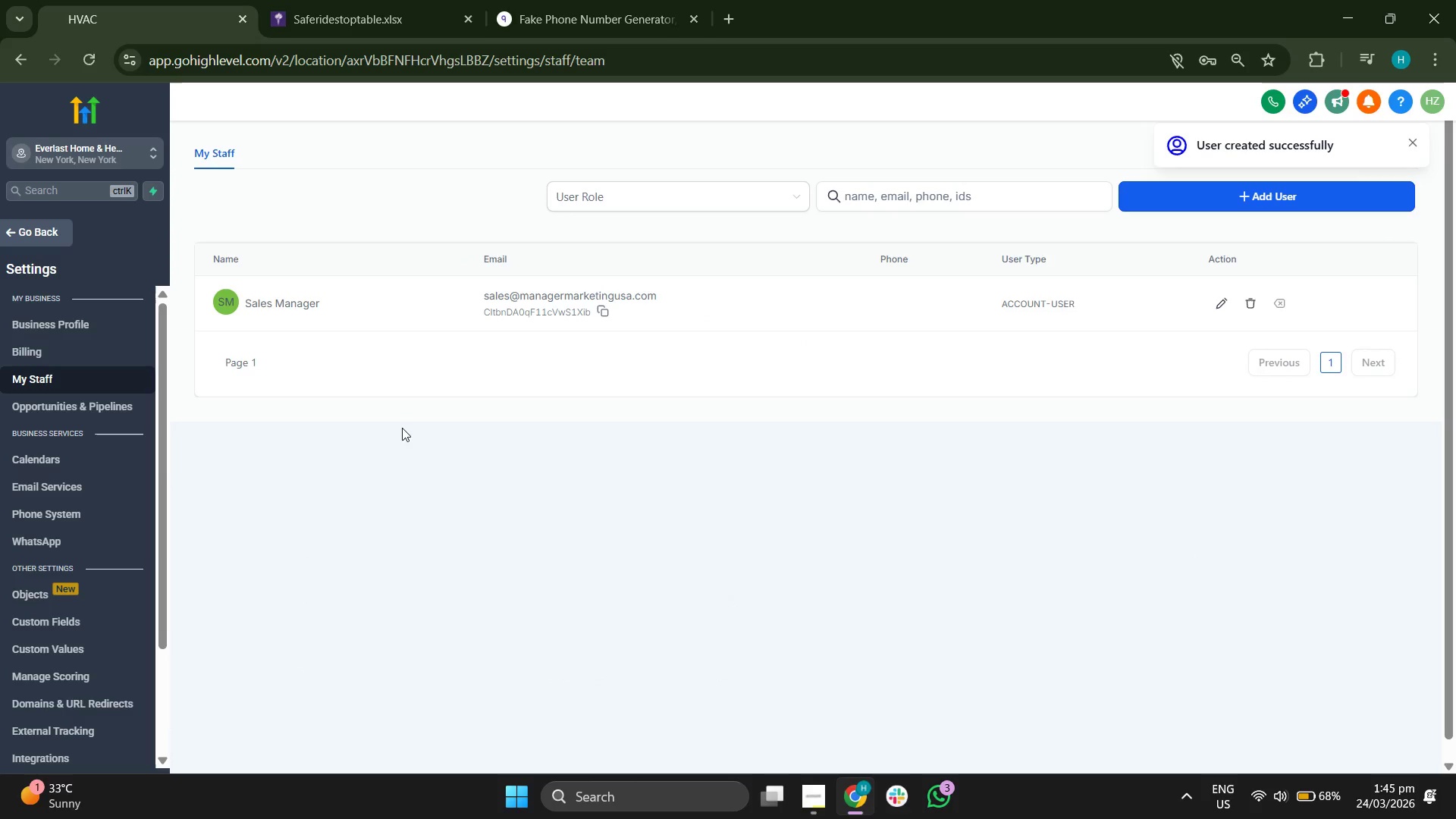 
wait(6.33)
 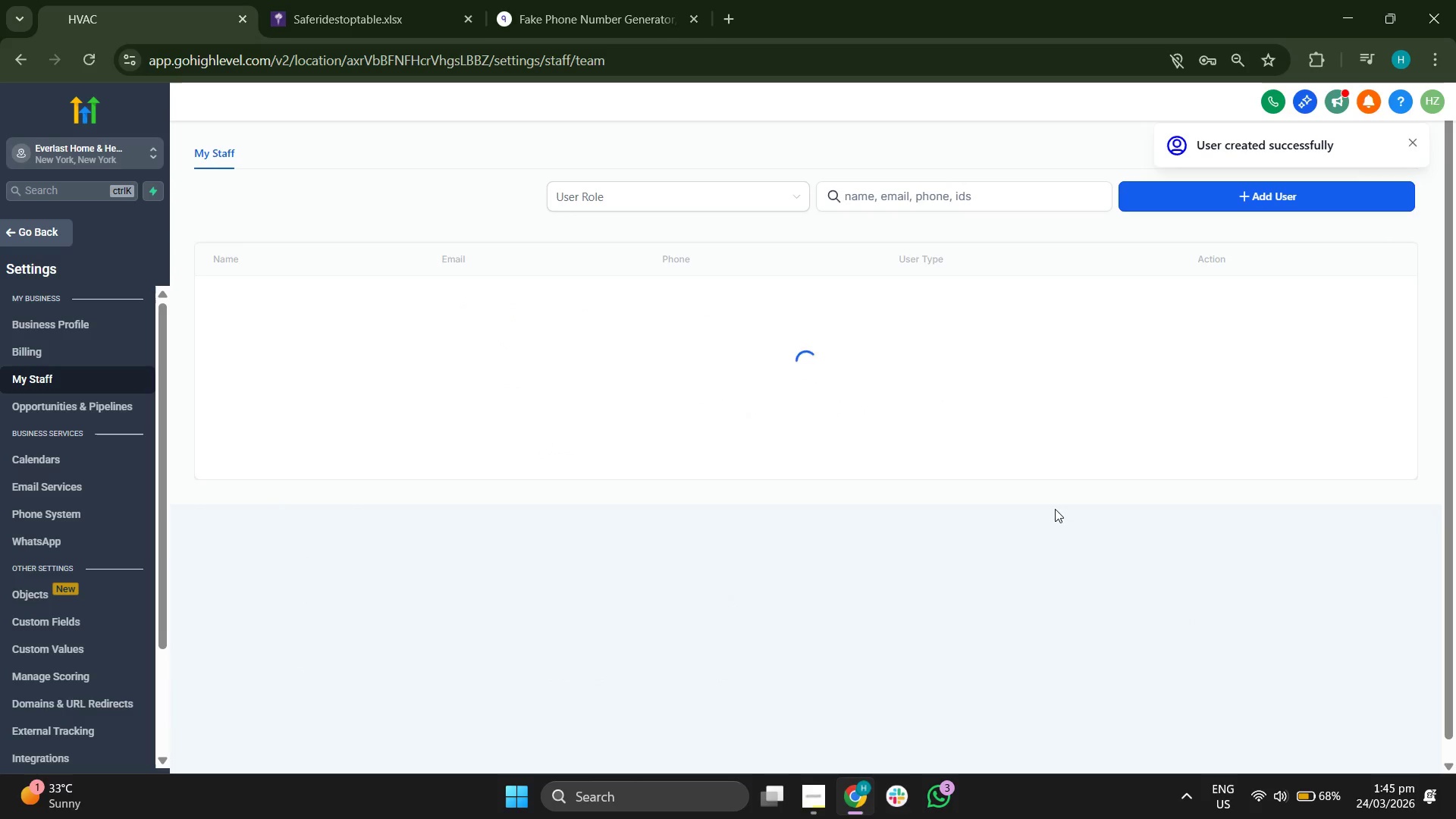 
scroll: coordinate [81, 478], scroll_direction: down, amount: 1.0
 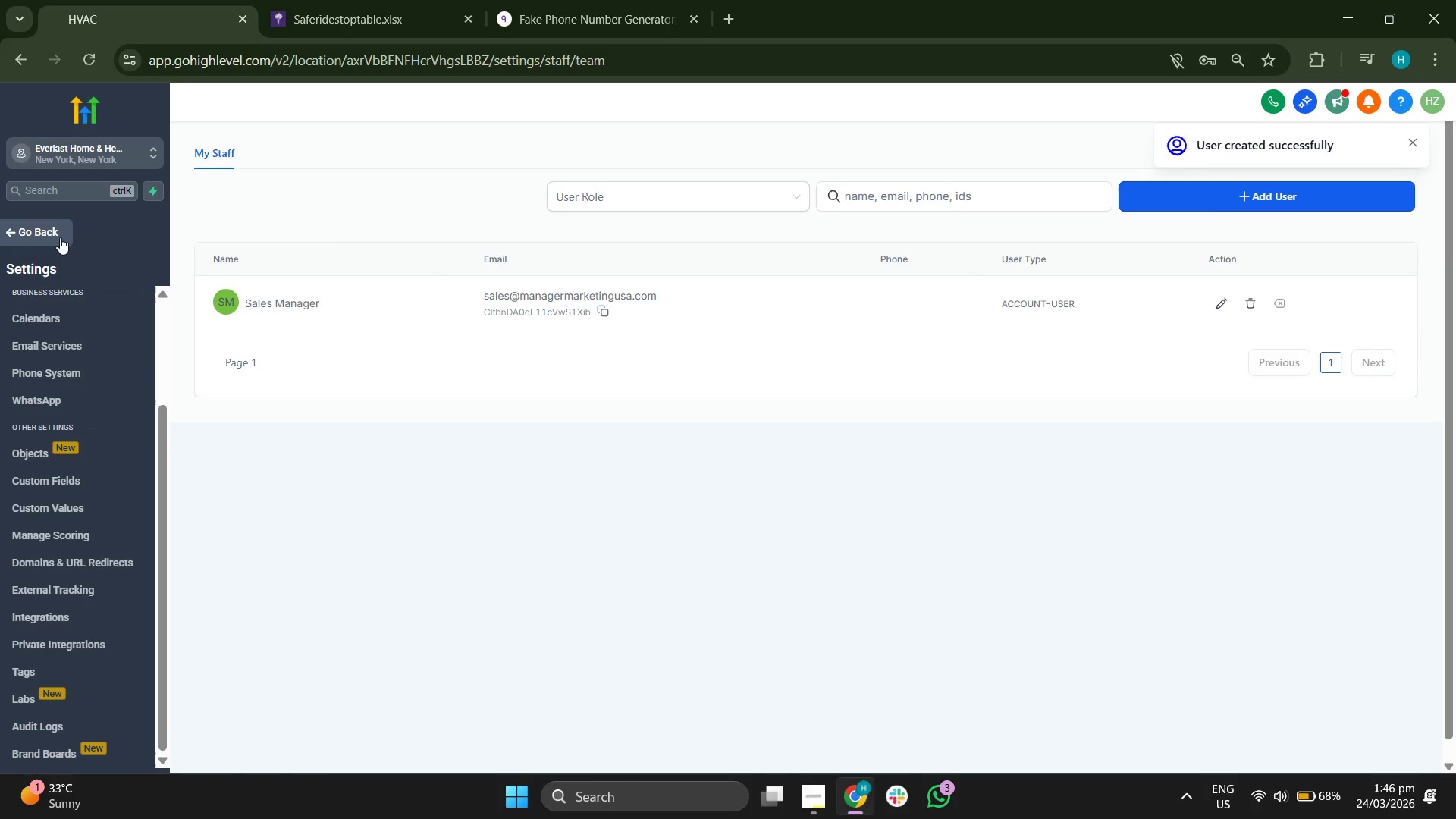 
left_click([60, 237])
 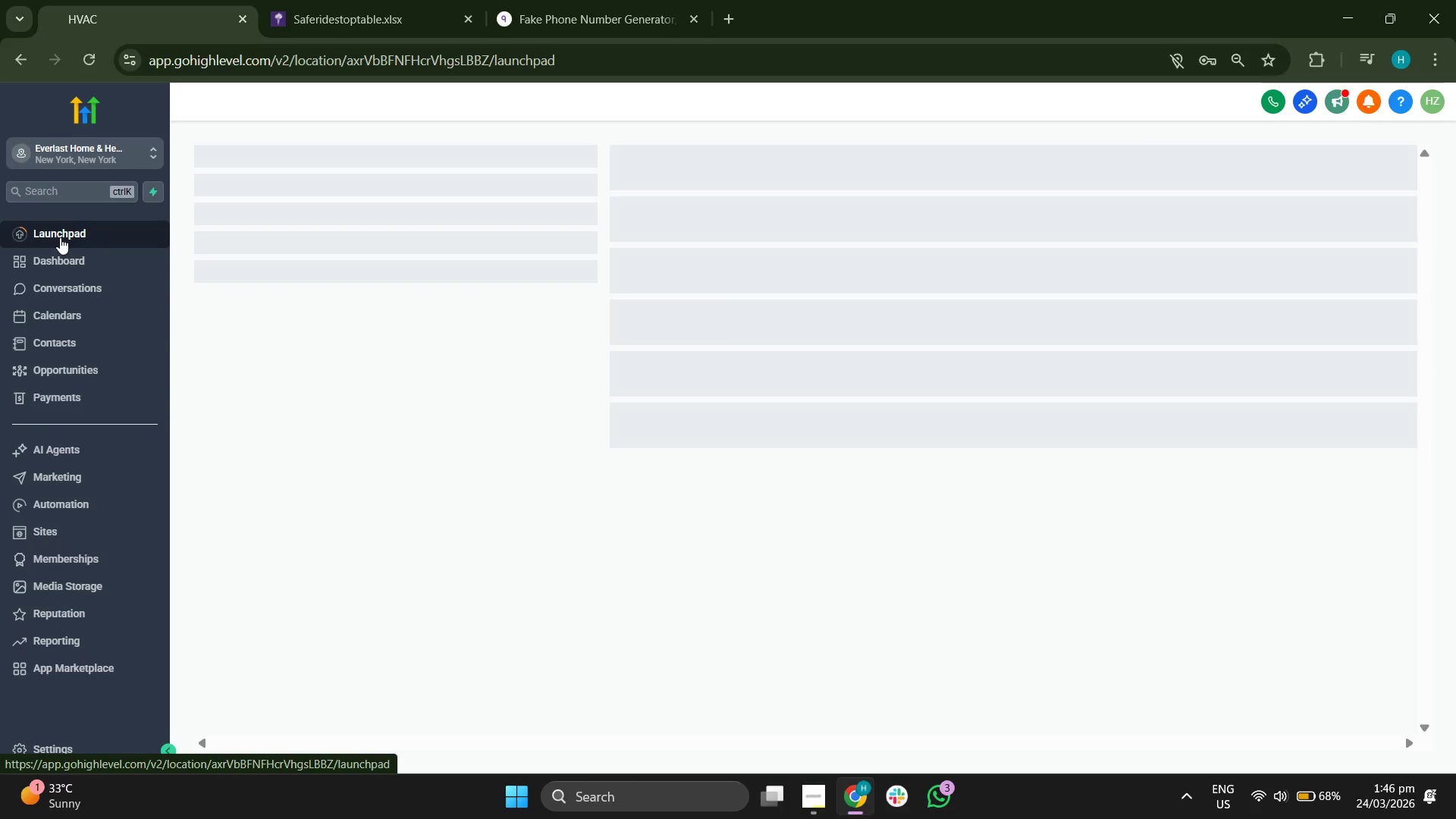 
mouse_move([325, 358])
 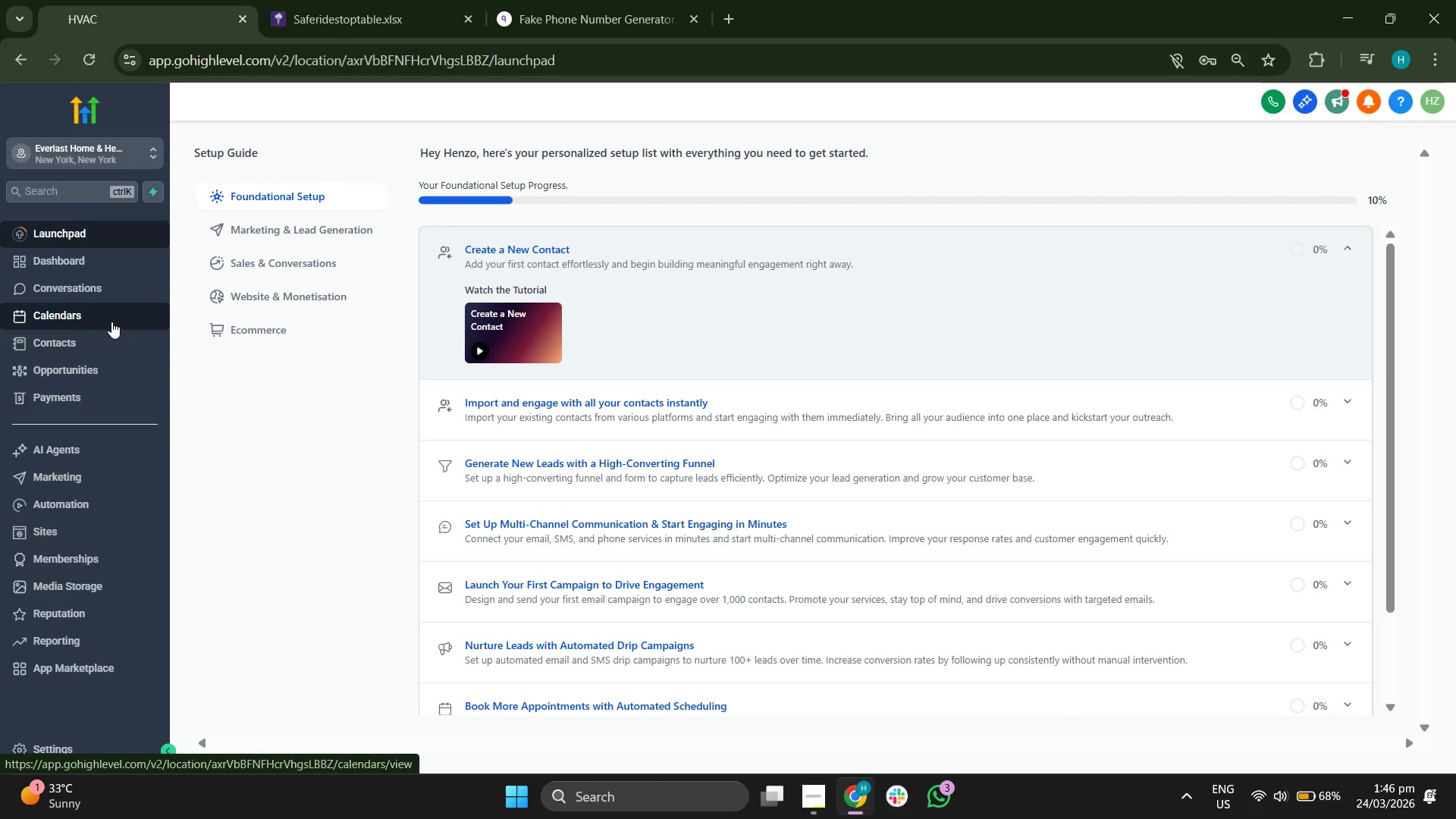 
left_click([111, 322])
 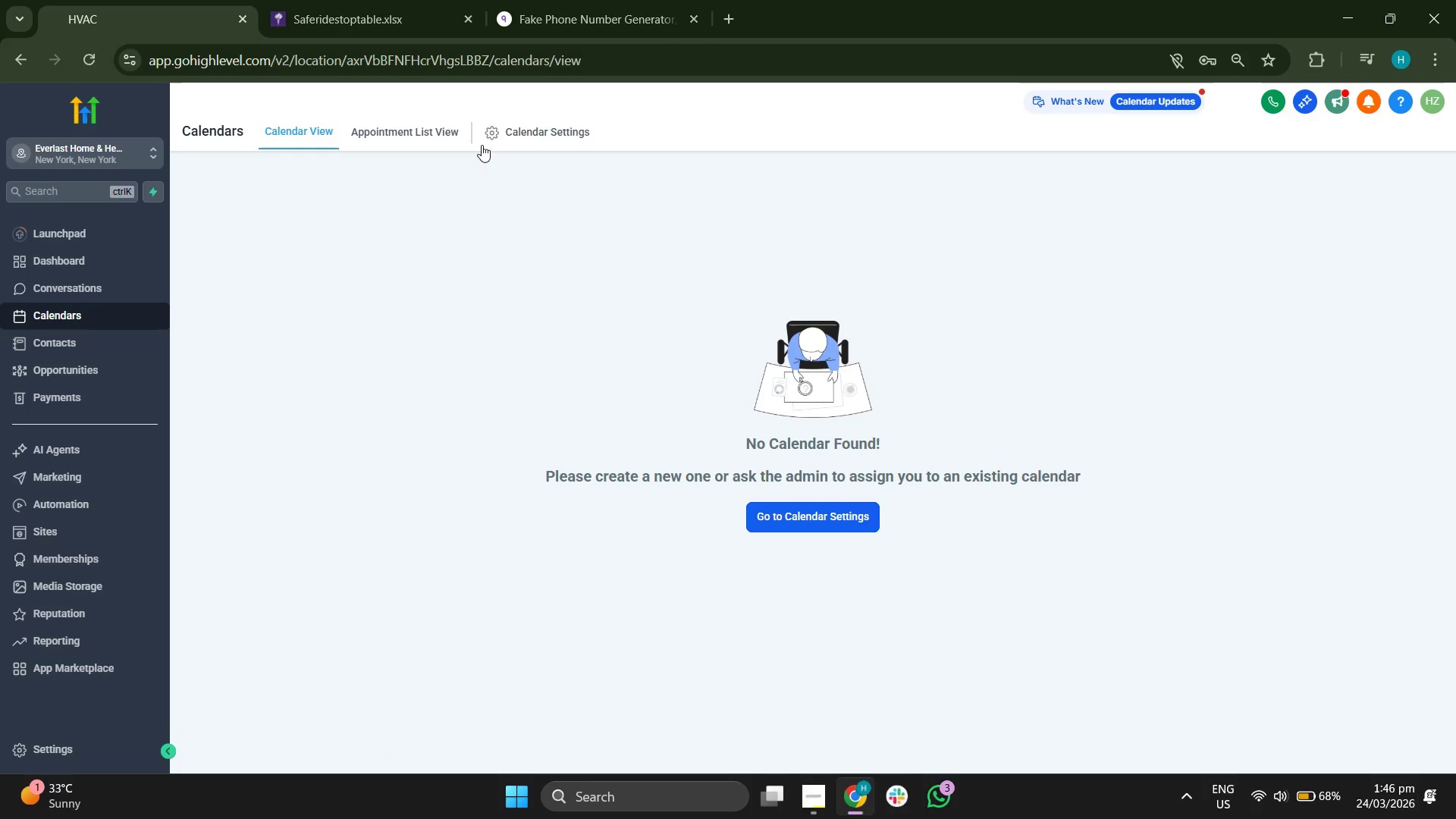 
left_click([535, 123])
 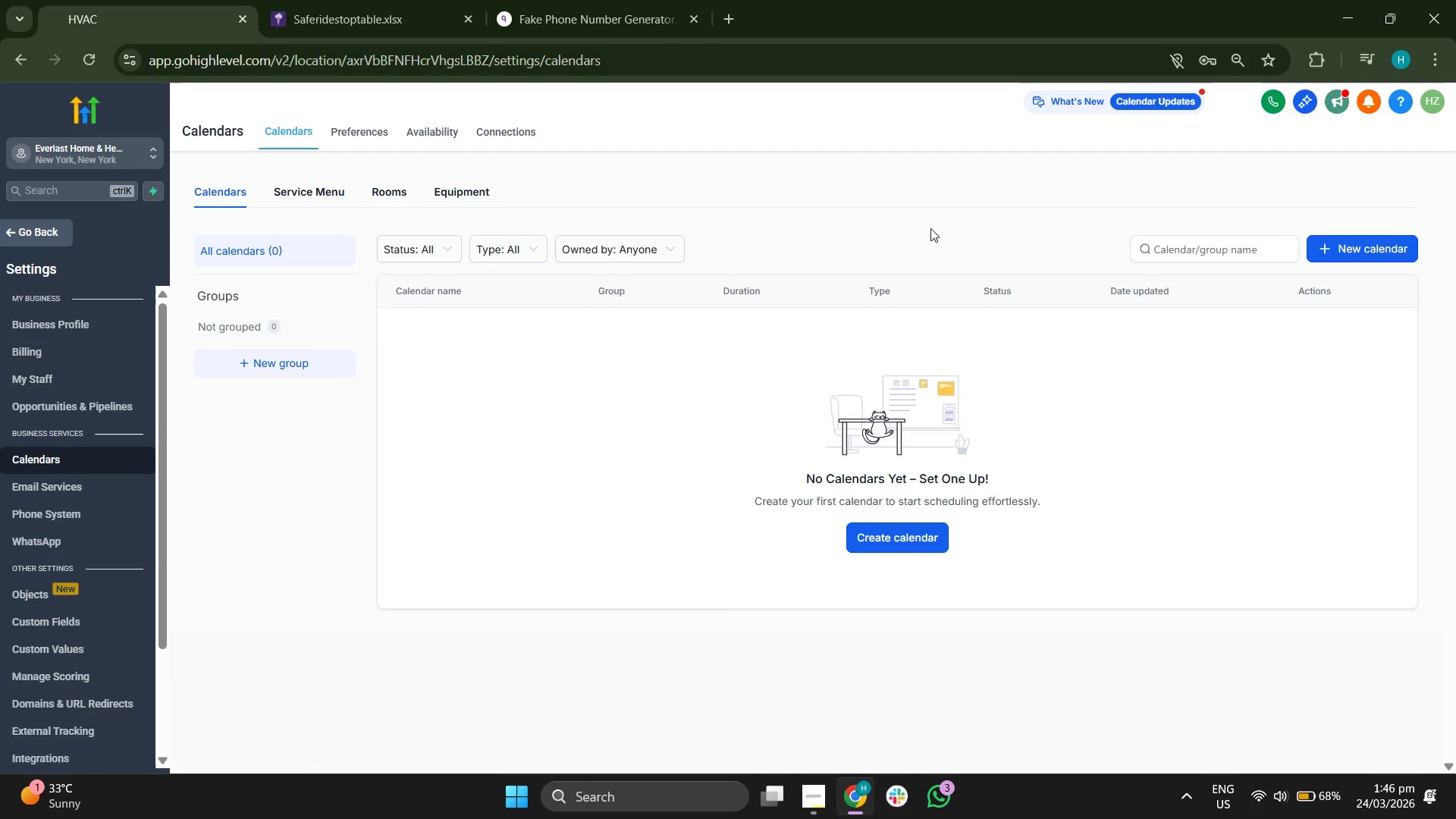 
wait(6.99)
 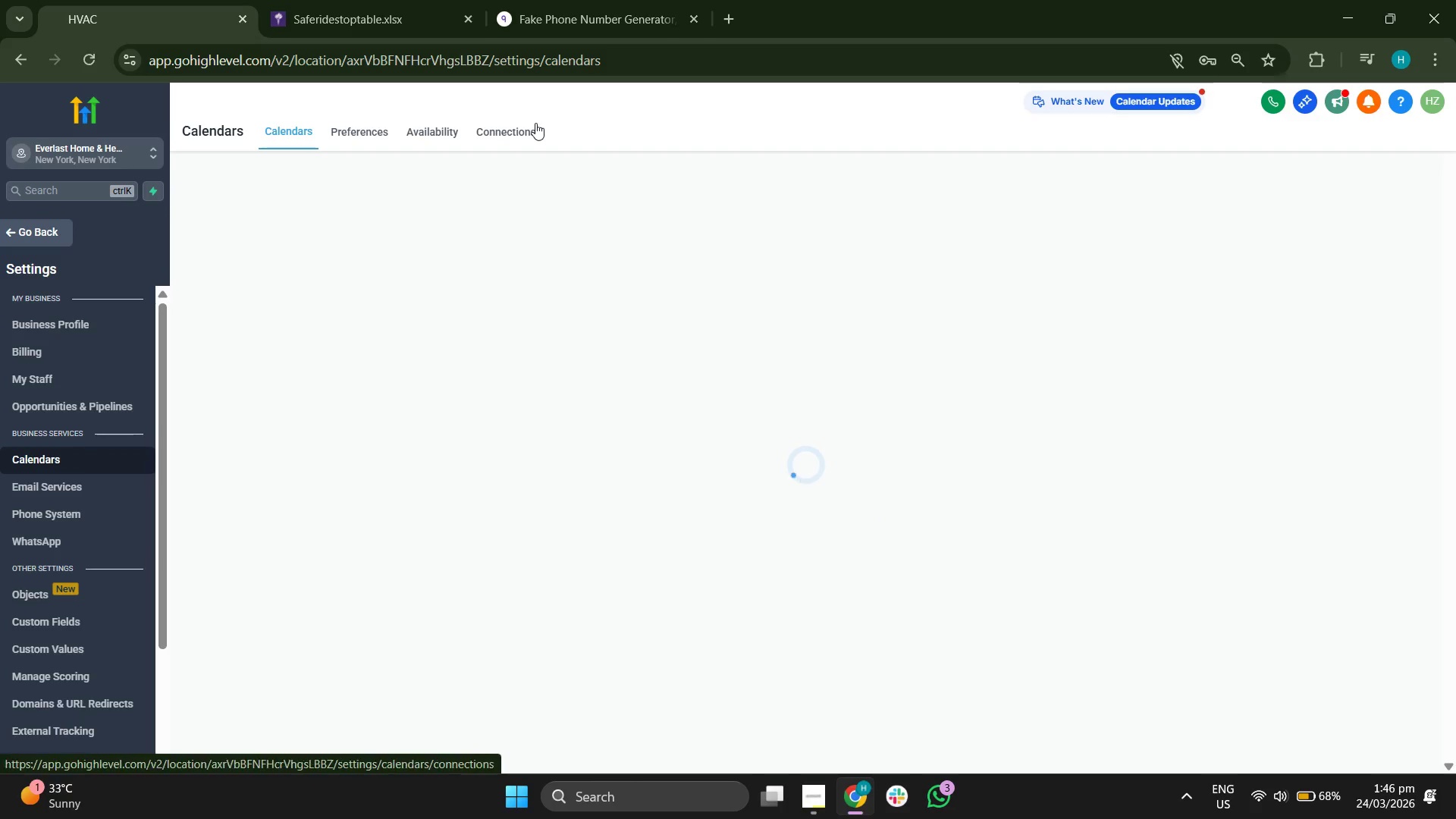 
left_click([1400, 240])
 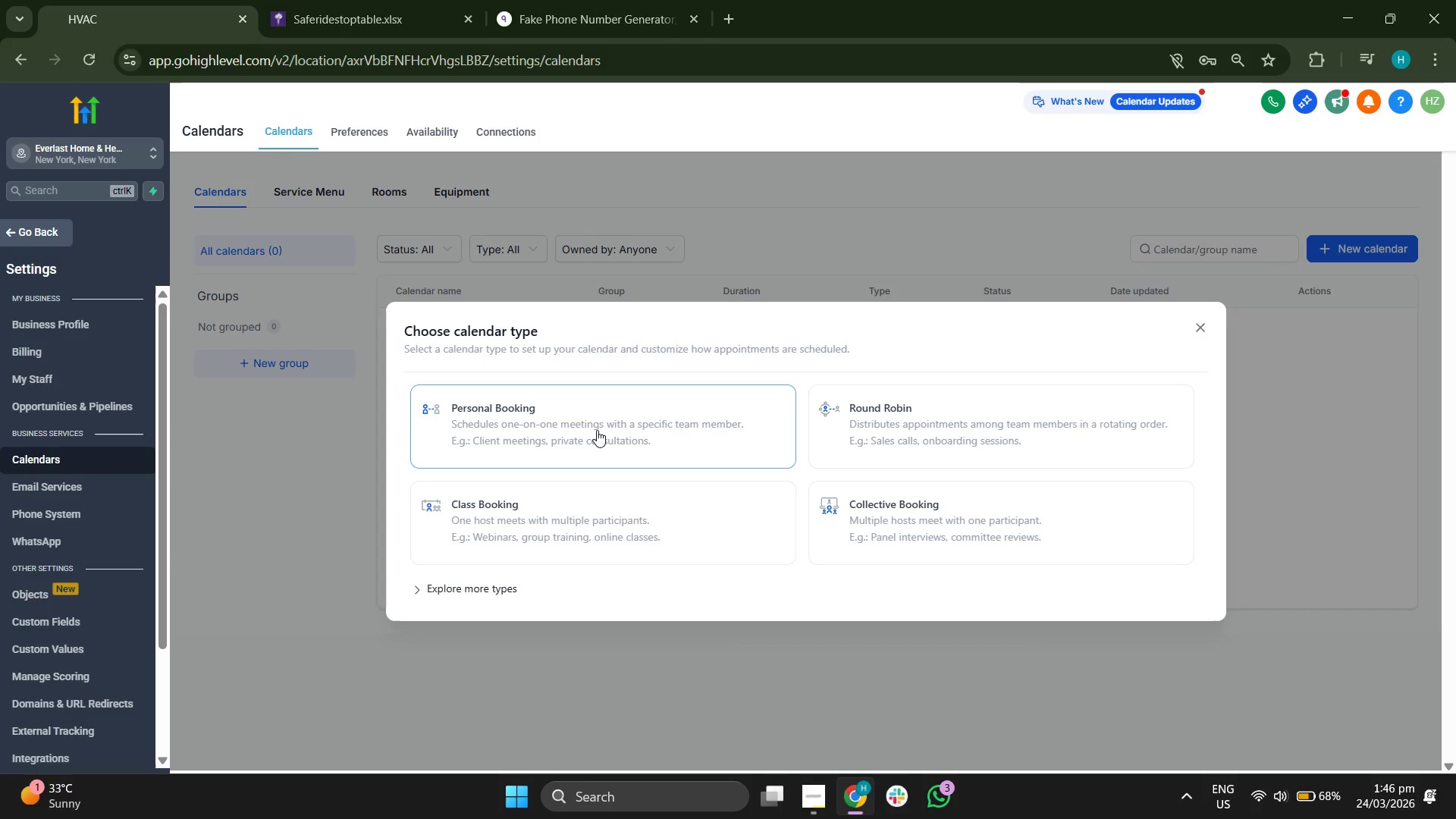 
left_click([597, 430])
 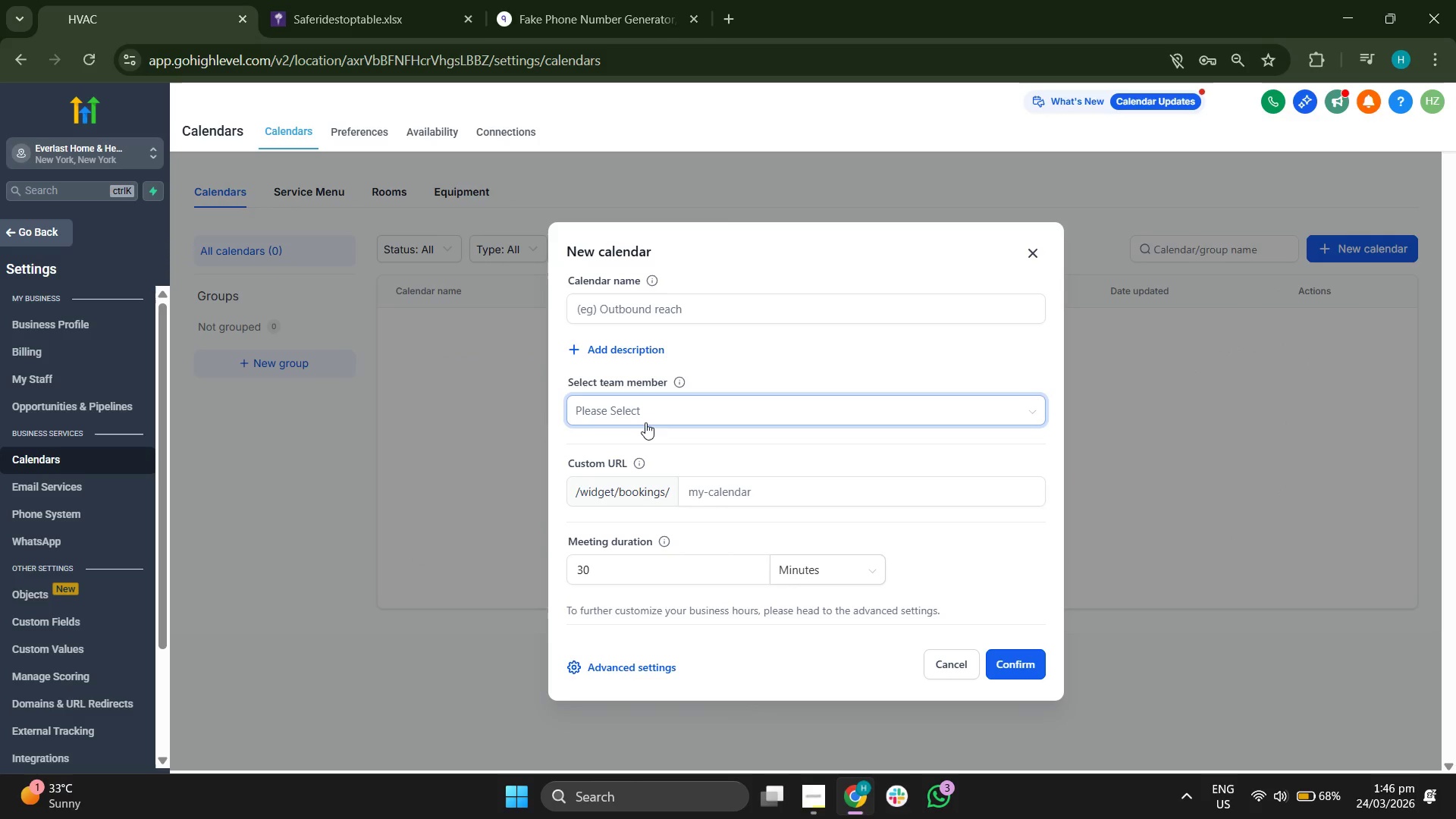 
left_click([702, 299])
 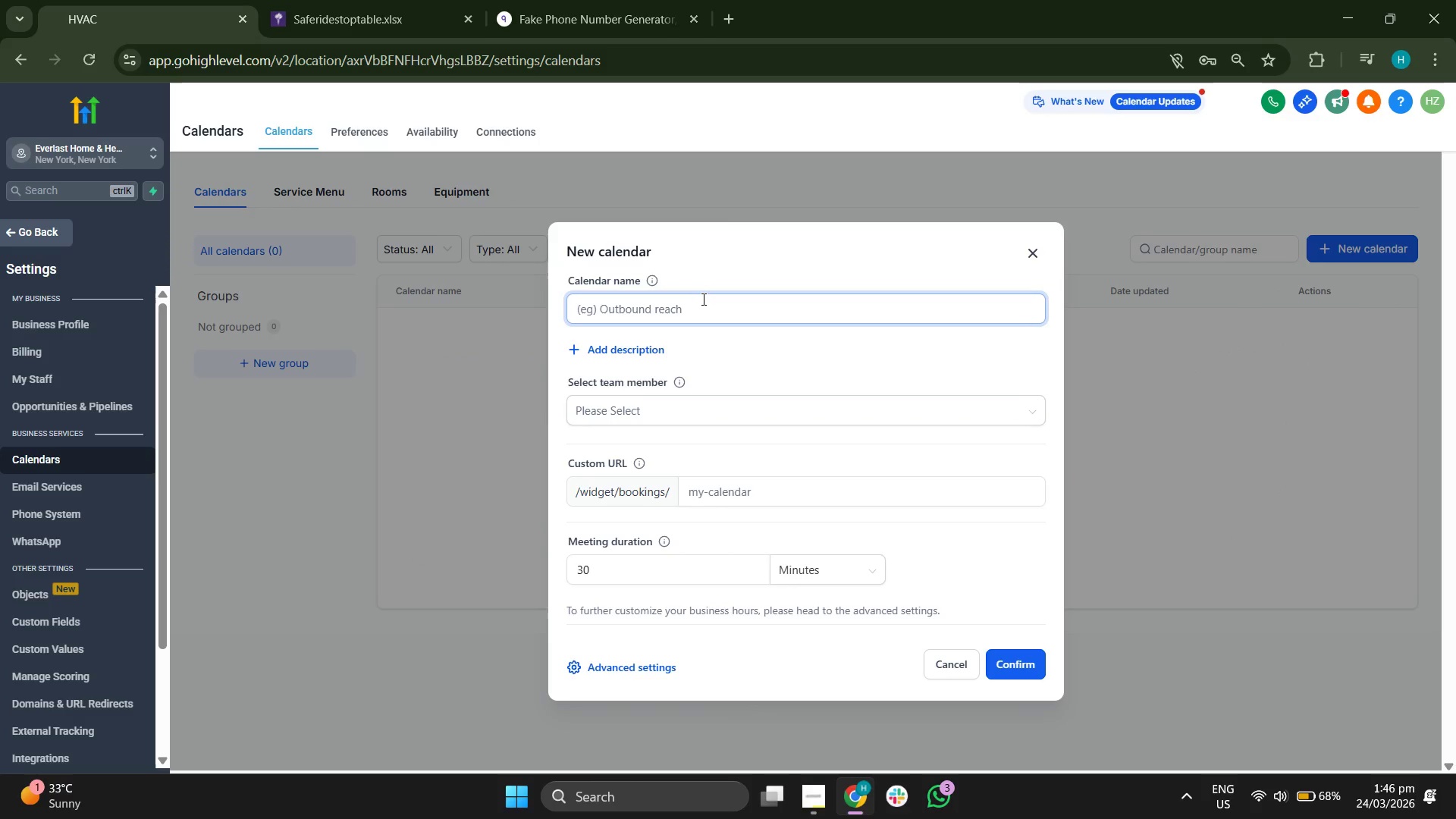 
type(Booking Calendar)